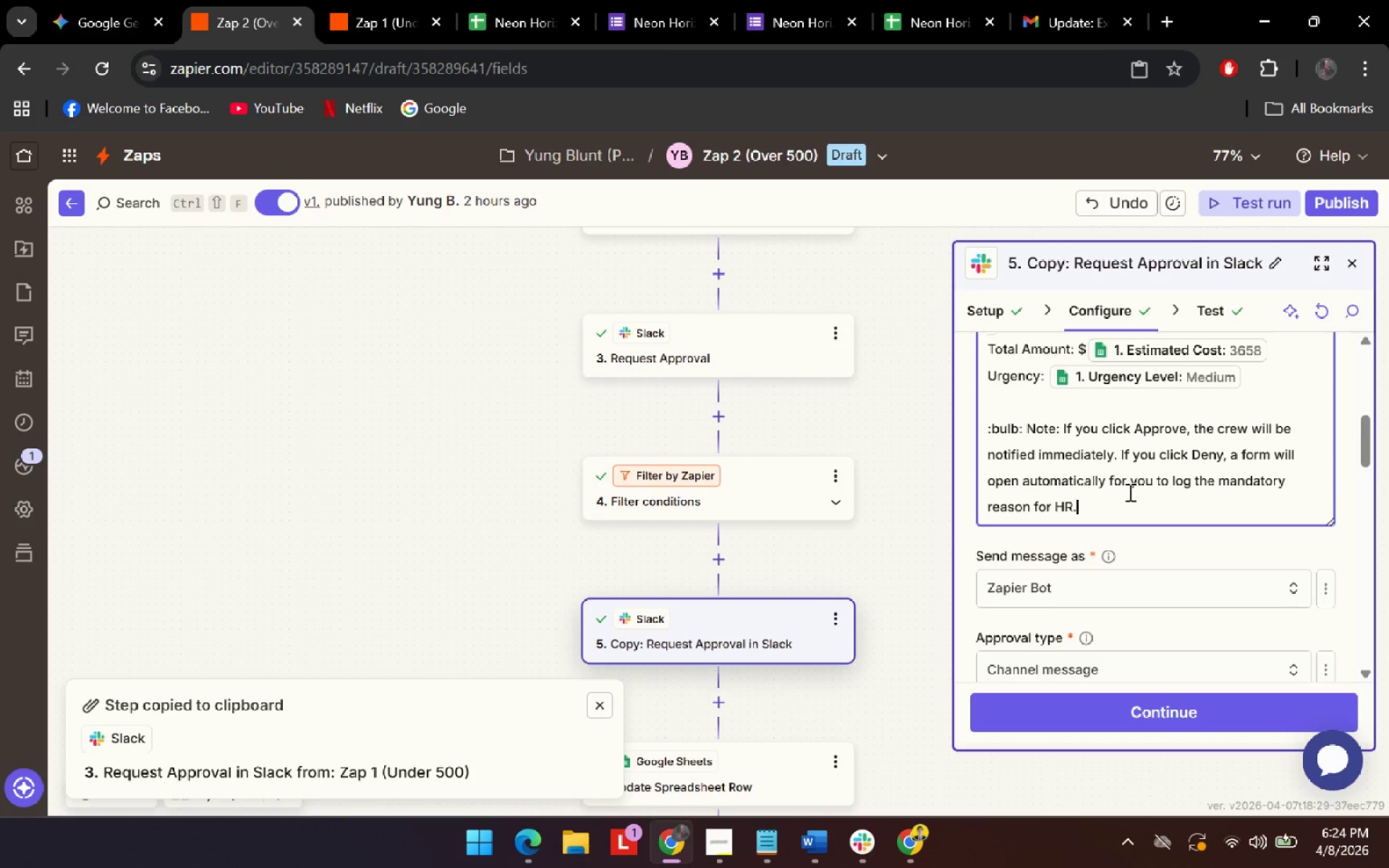 
scroll: coordinate [1129, 484], scroll_direction: up, amount: 3.0
 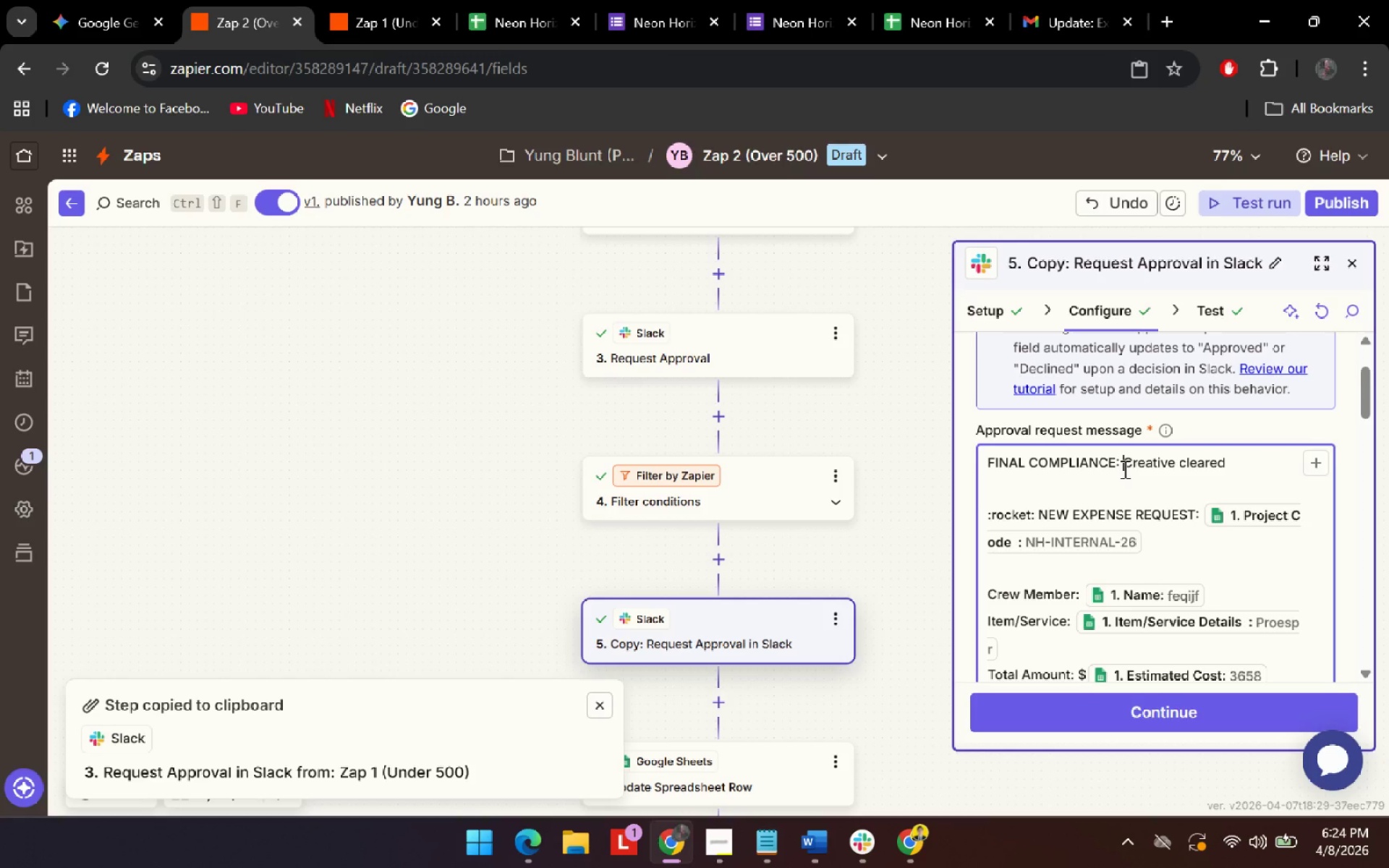 
key(Backspace)
 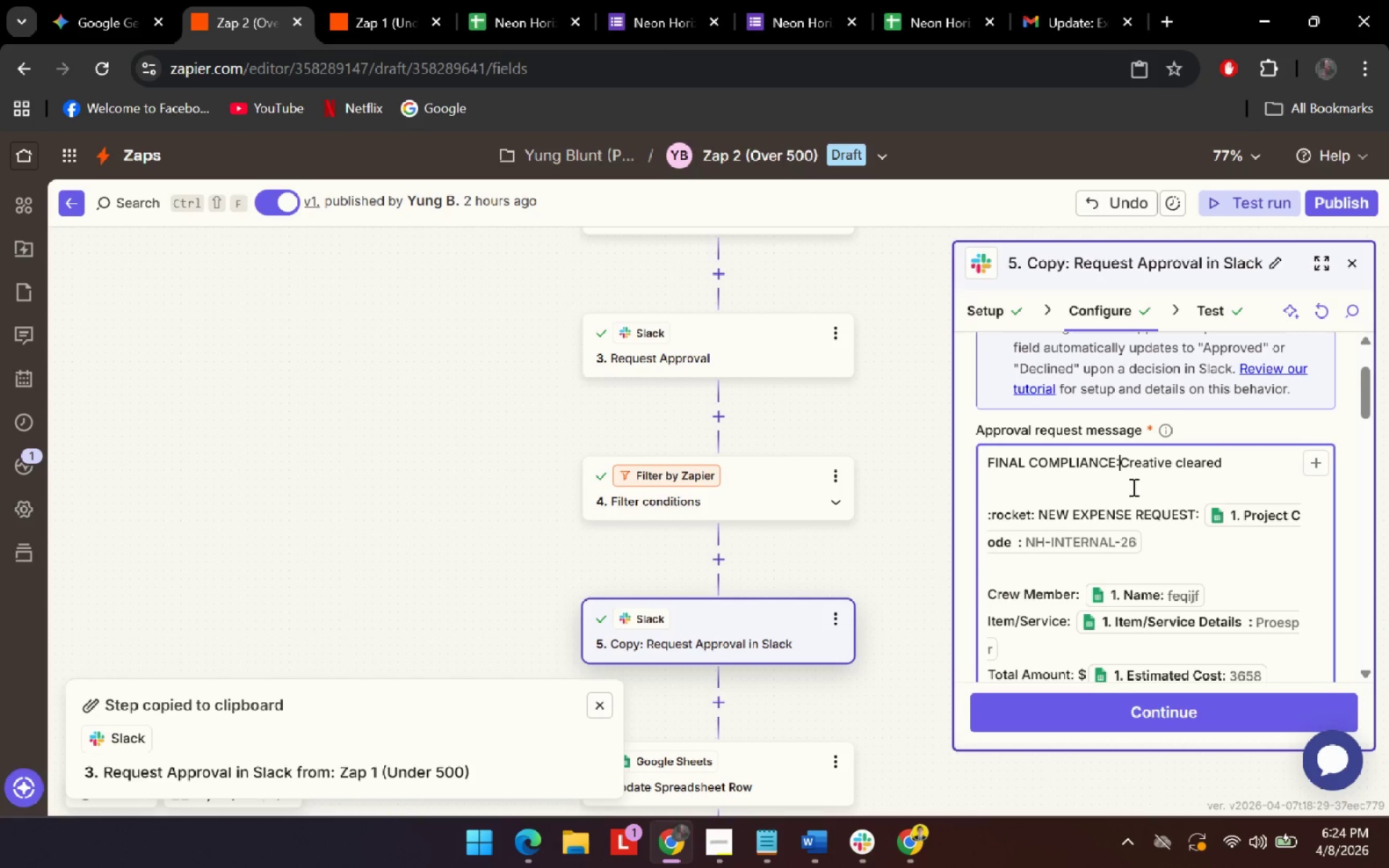 
key(Backspace)
 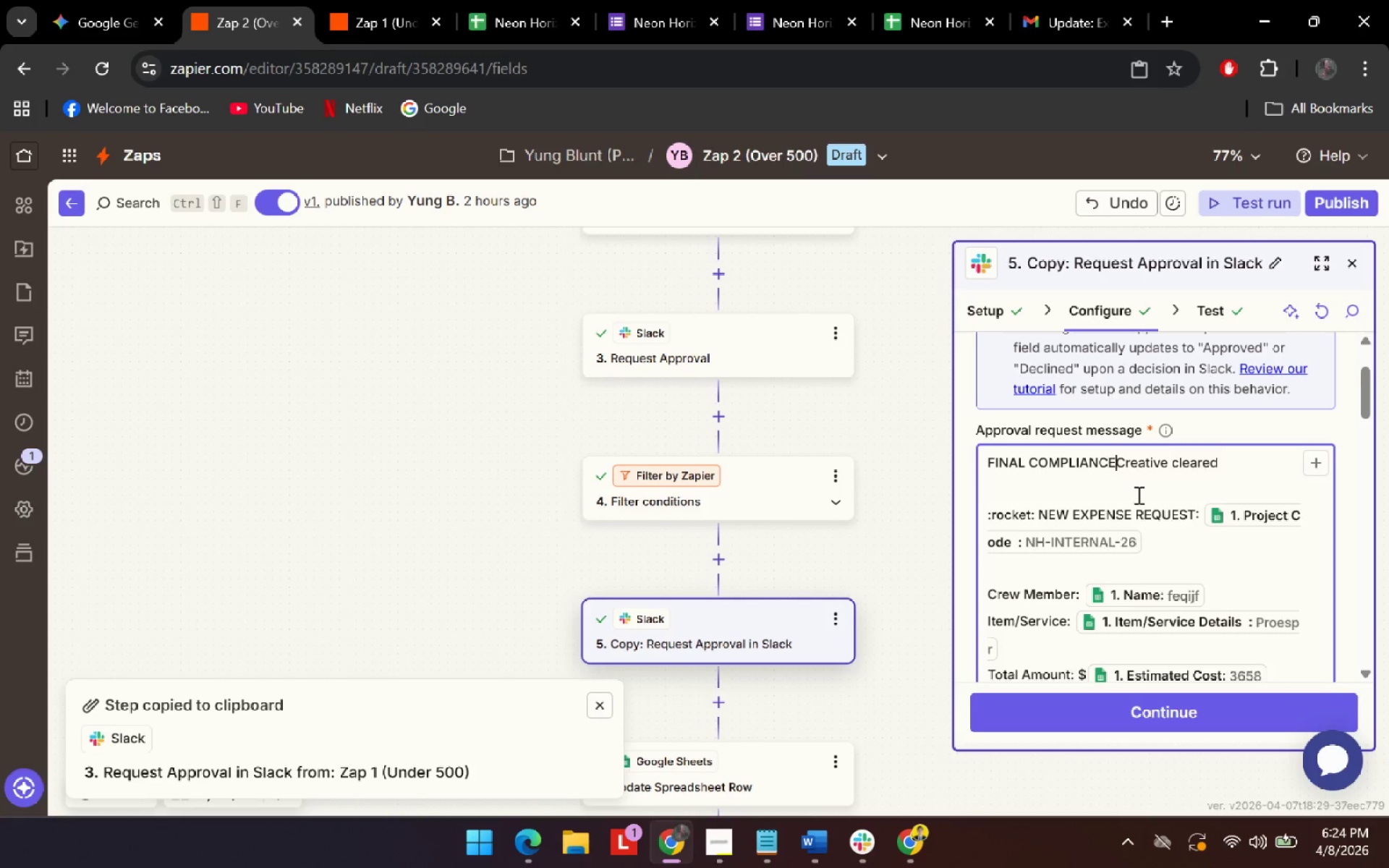 
key(Enter)
 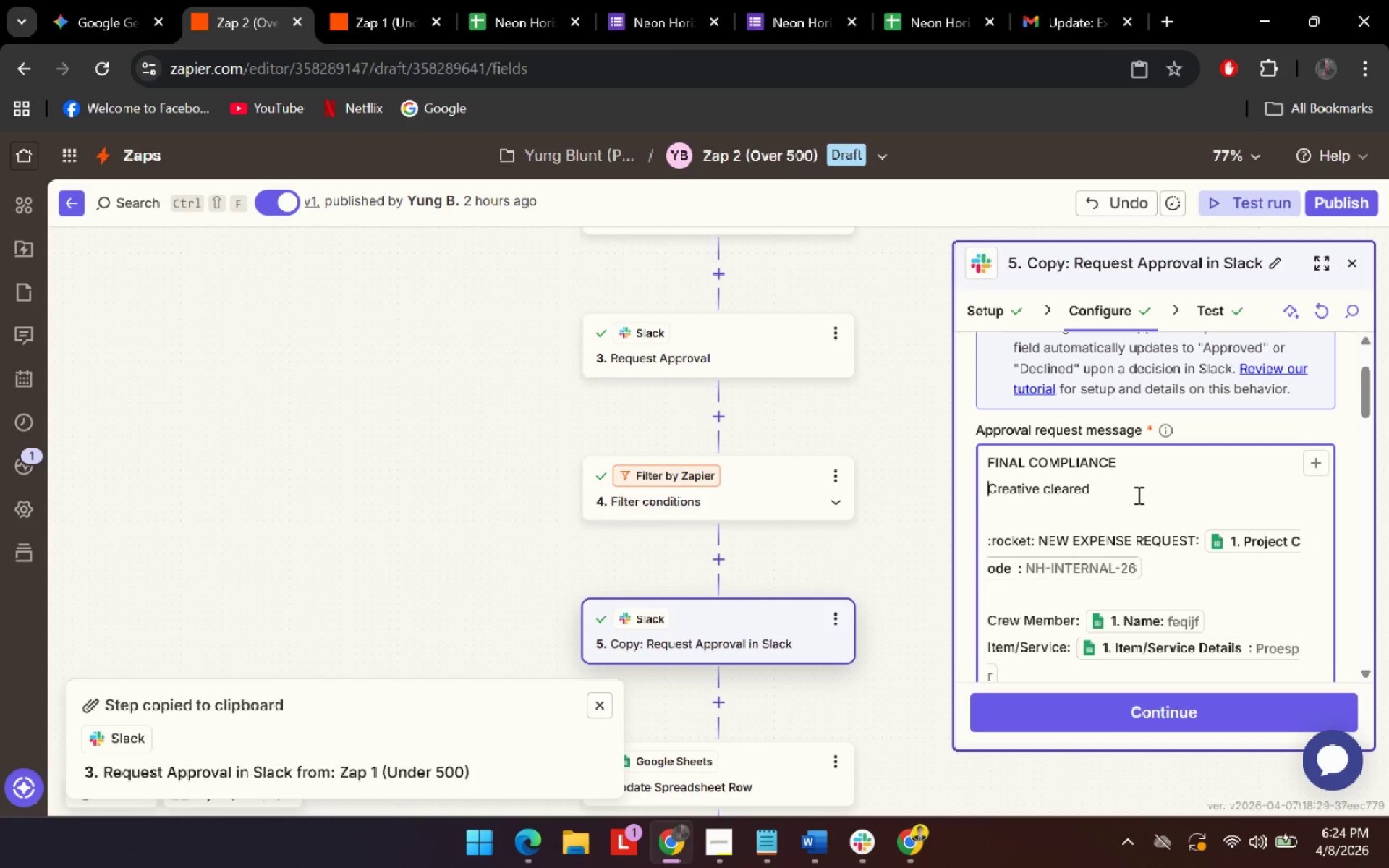 
key(Enter)
 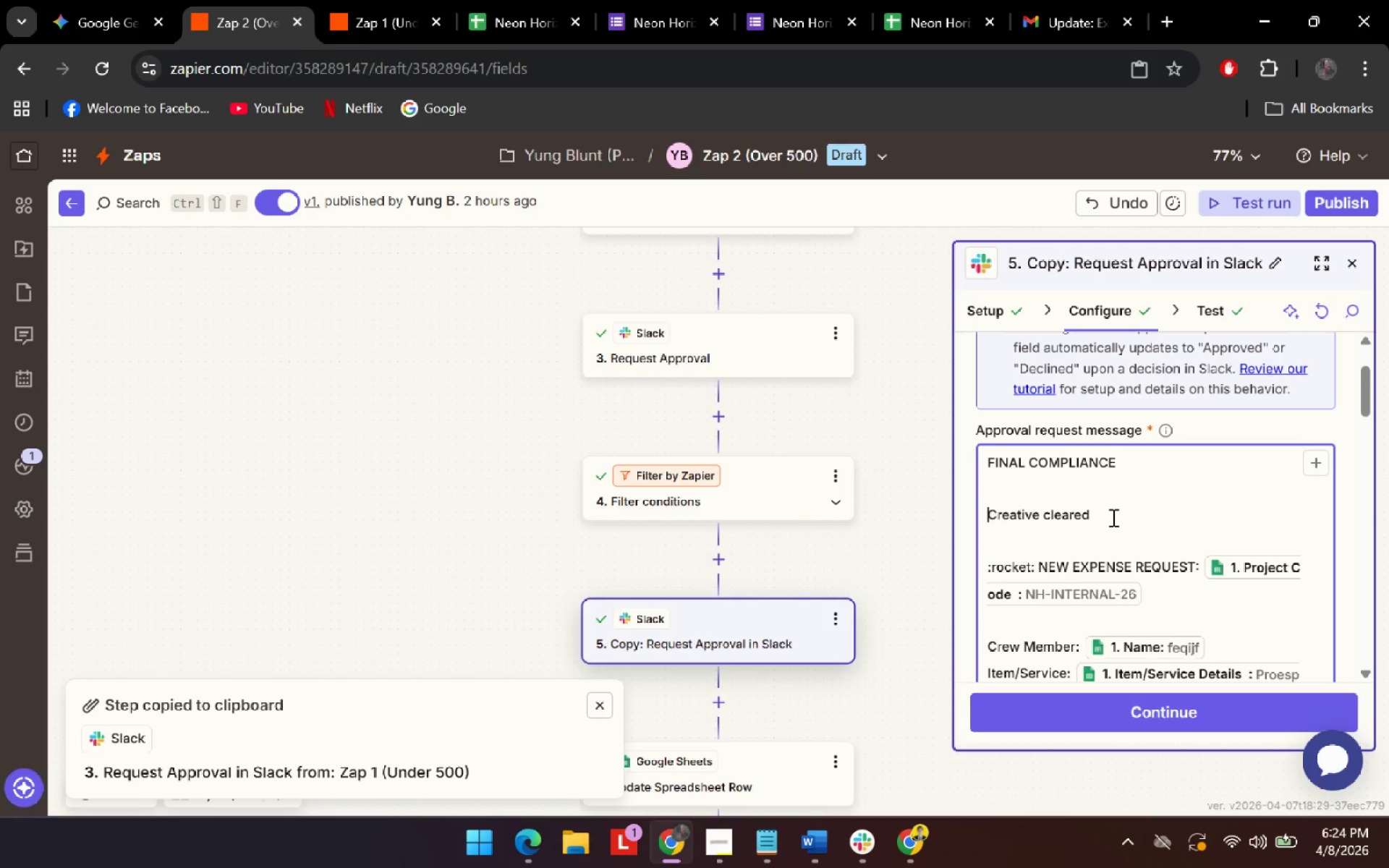 
left_click([1110, 517])
 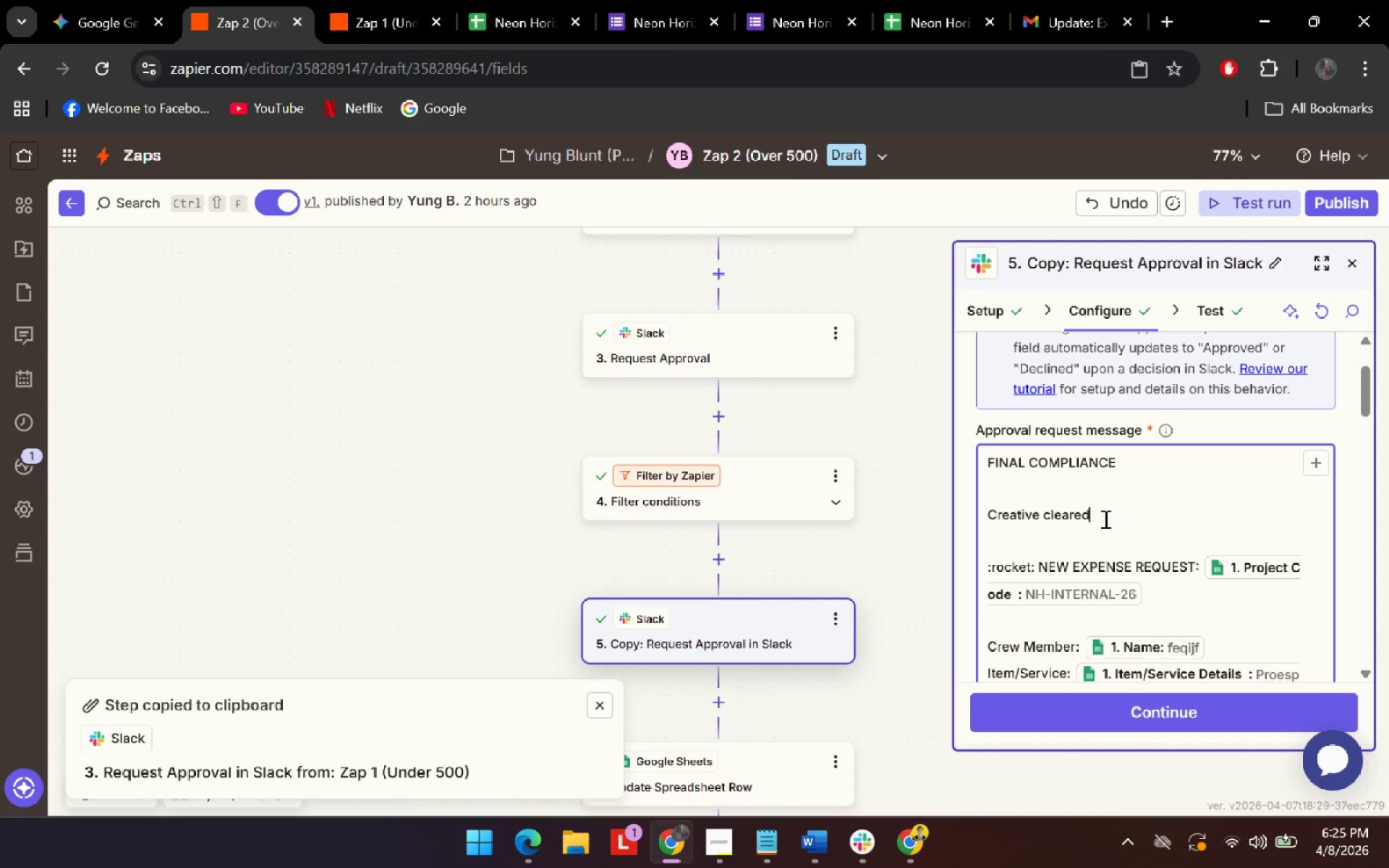 
left_click_drag(start_coordinate=[1104, 519], to_coordinate=[977, 523])
 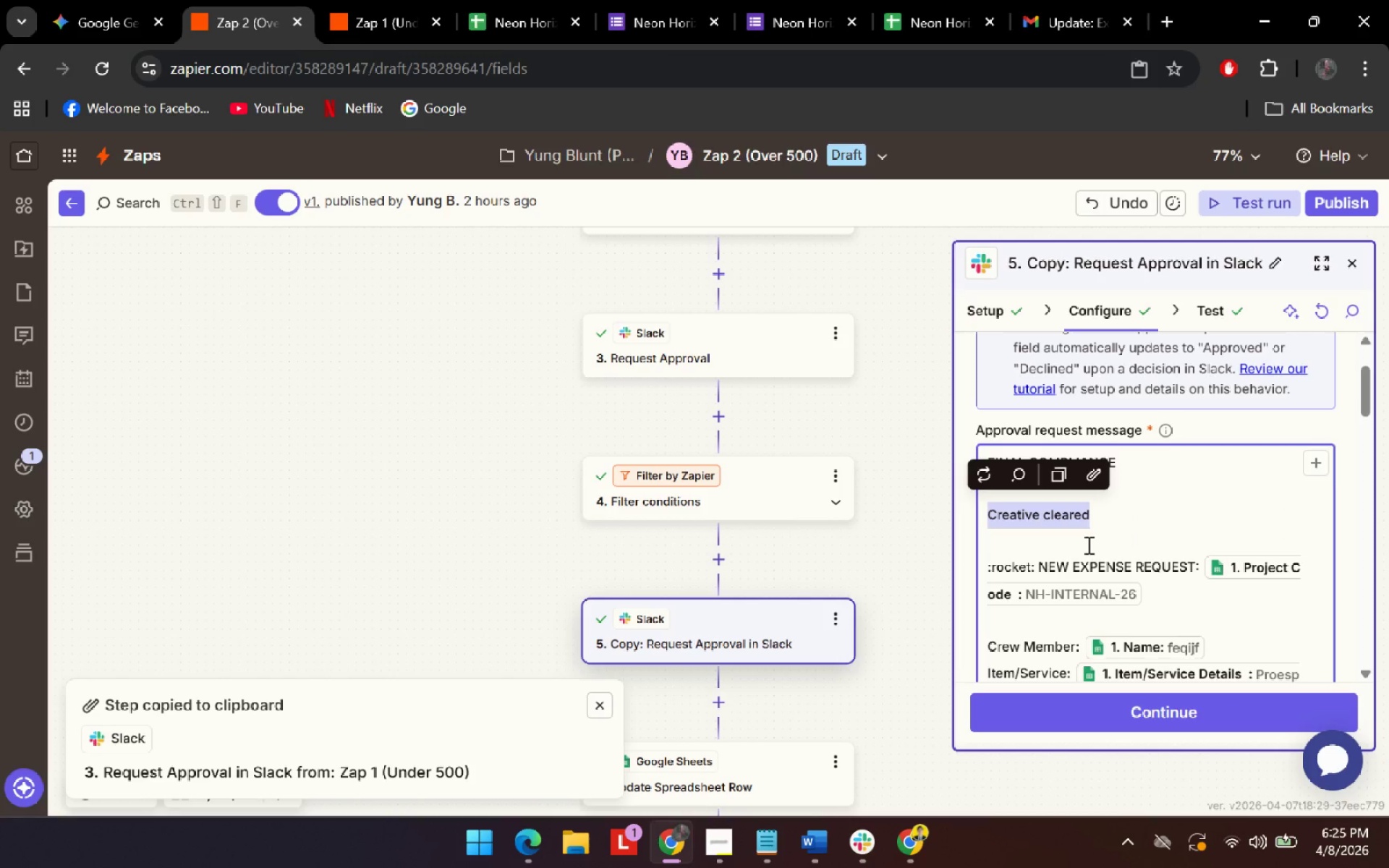 
key(Backspace)
key(Backspace)
key(Backspace)
type(: CREATIVE CLEARD)
key(Backspace)
type(ED)
 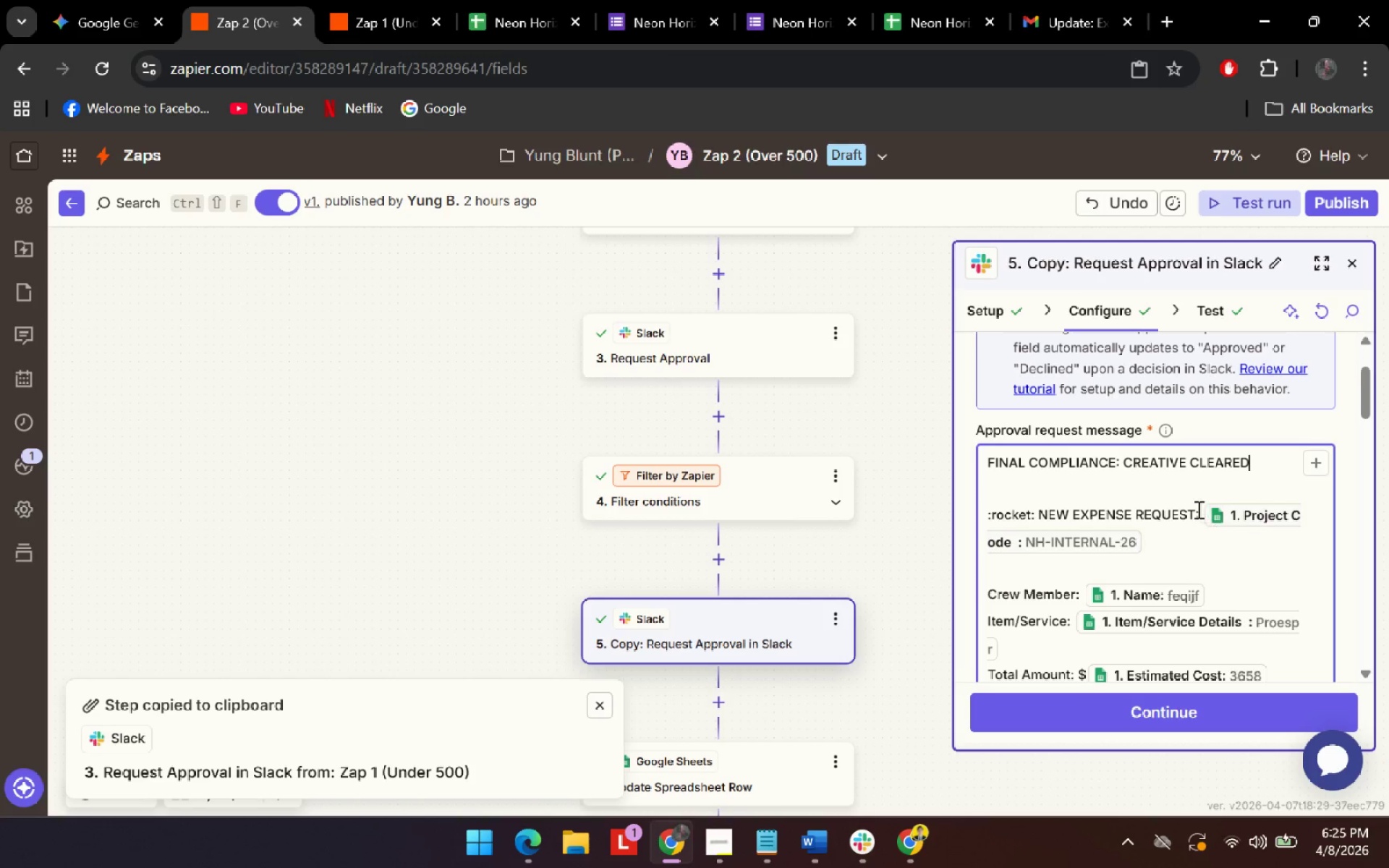 
left_click_drag(start_coordinate=[1197, 510], to_coordinate=[1032, 511])
 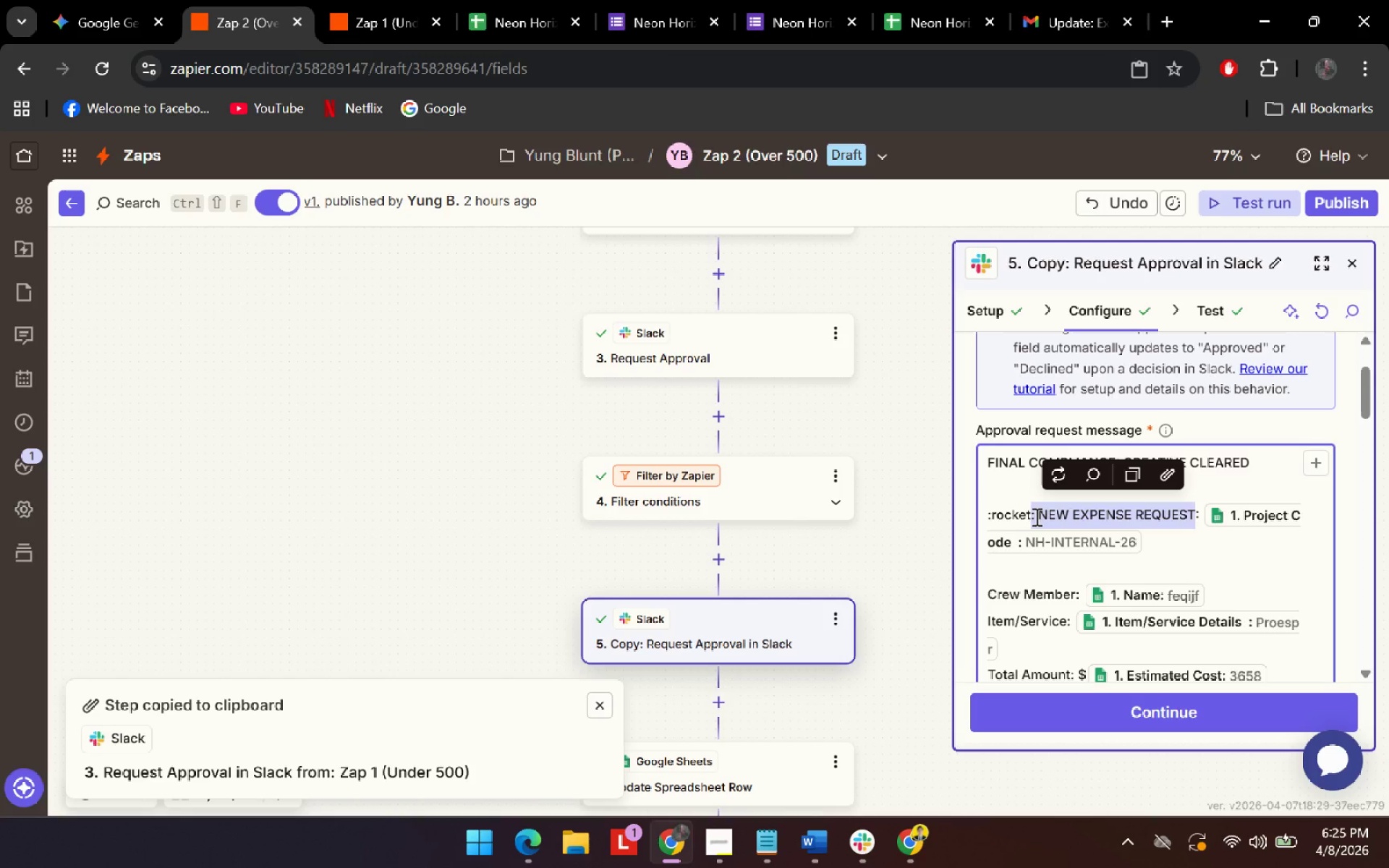 
left_click([1037, 516])
 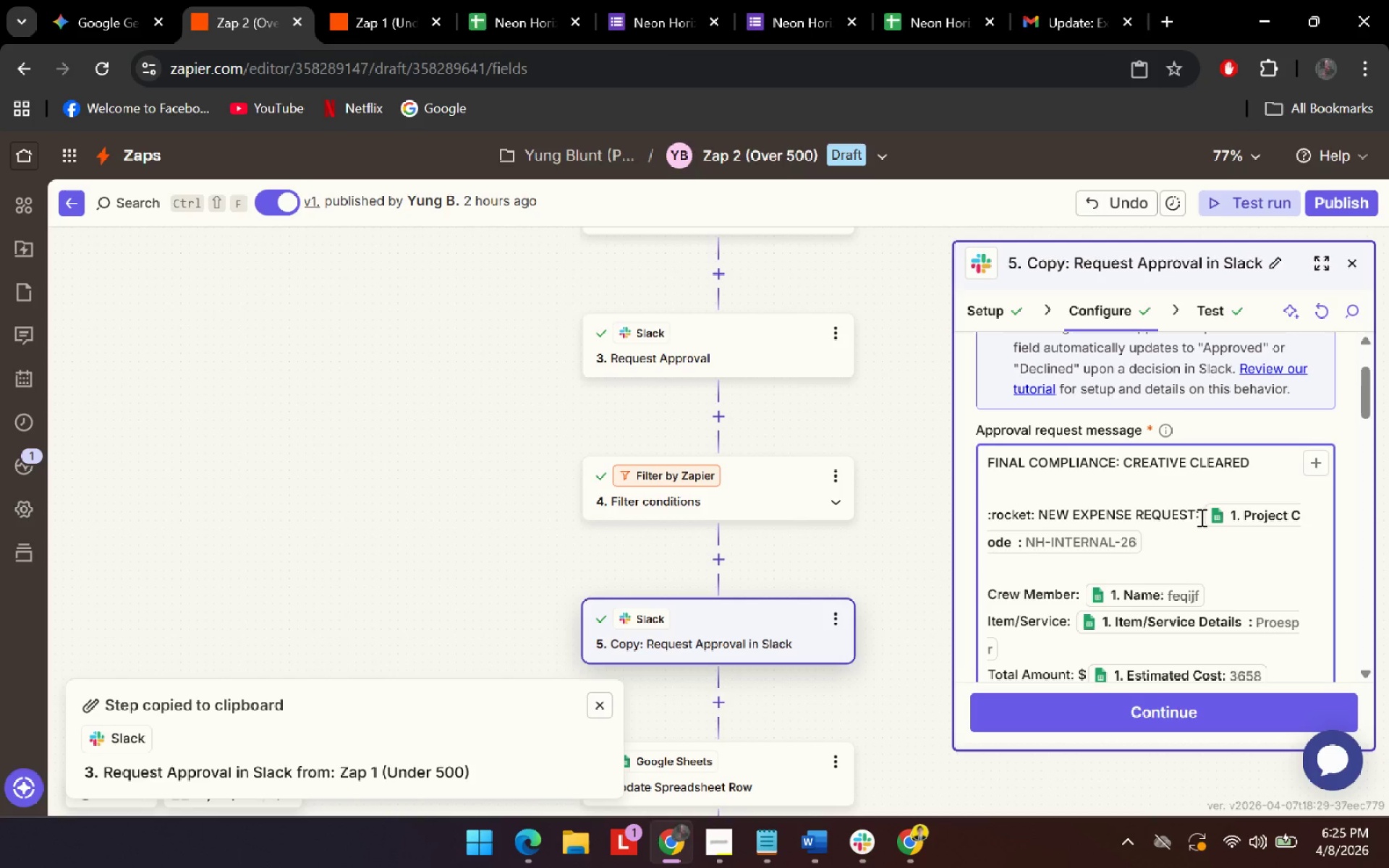 
left_click_drag(start_coordinate=[1202, 517], to_coordinate=[1055, 496])
 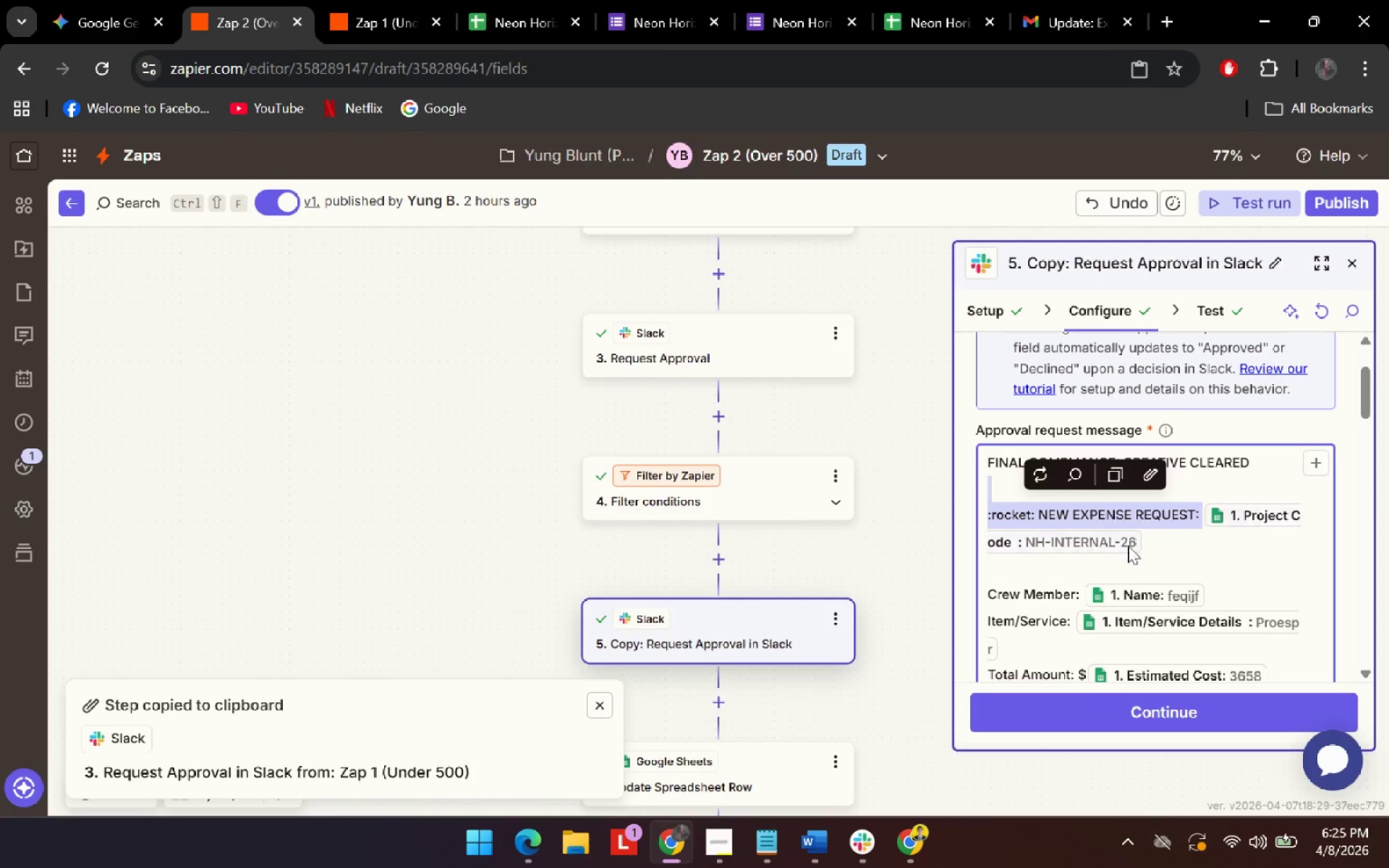 
key(Backspace)
 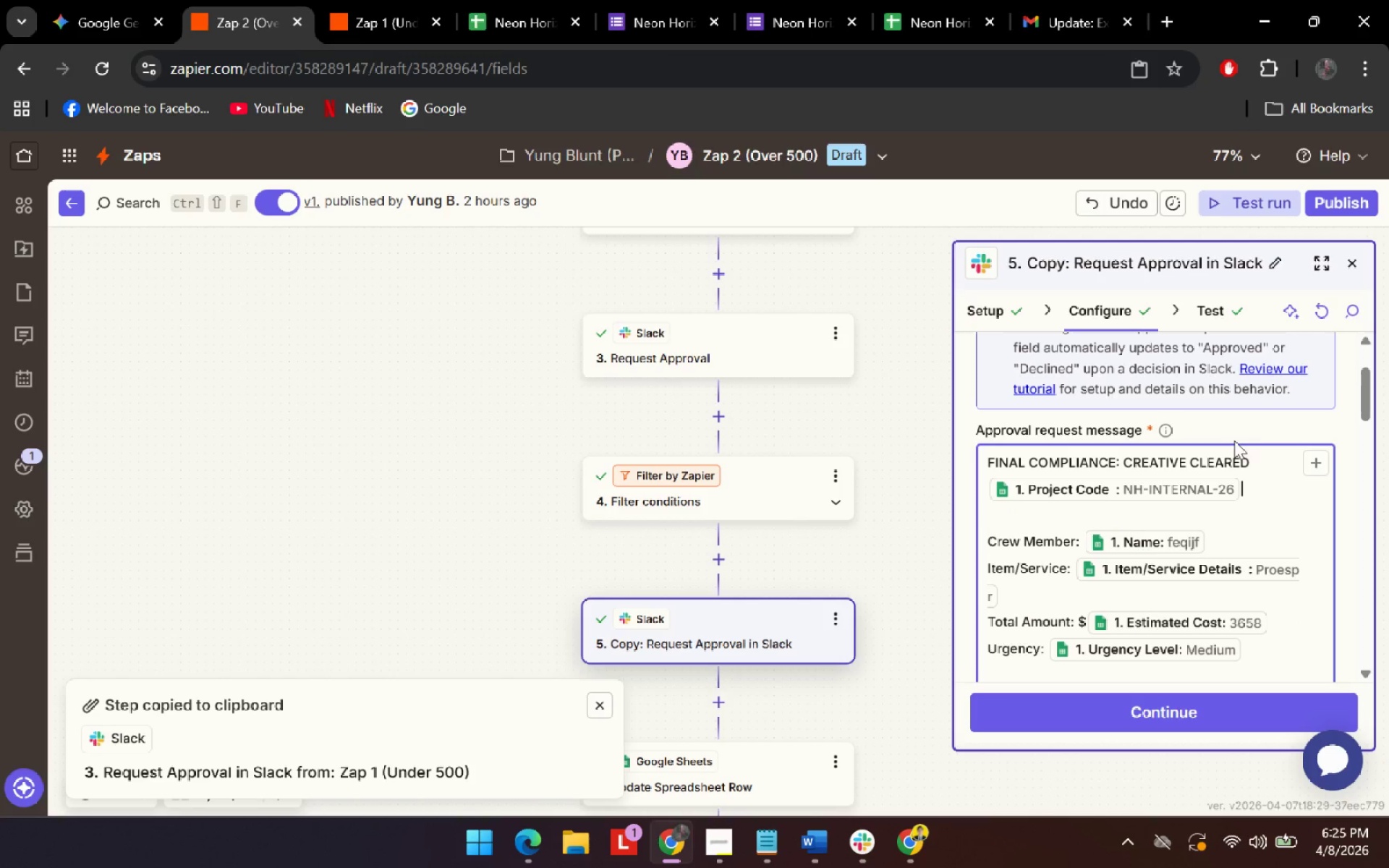 
left_click([1278, 469])
 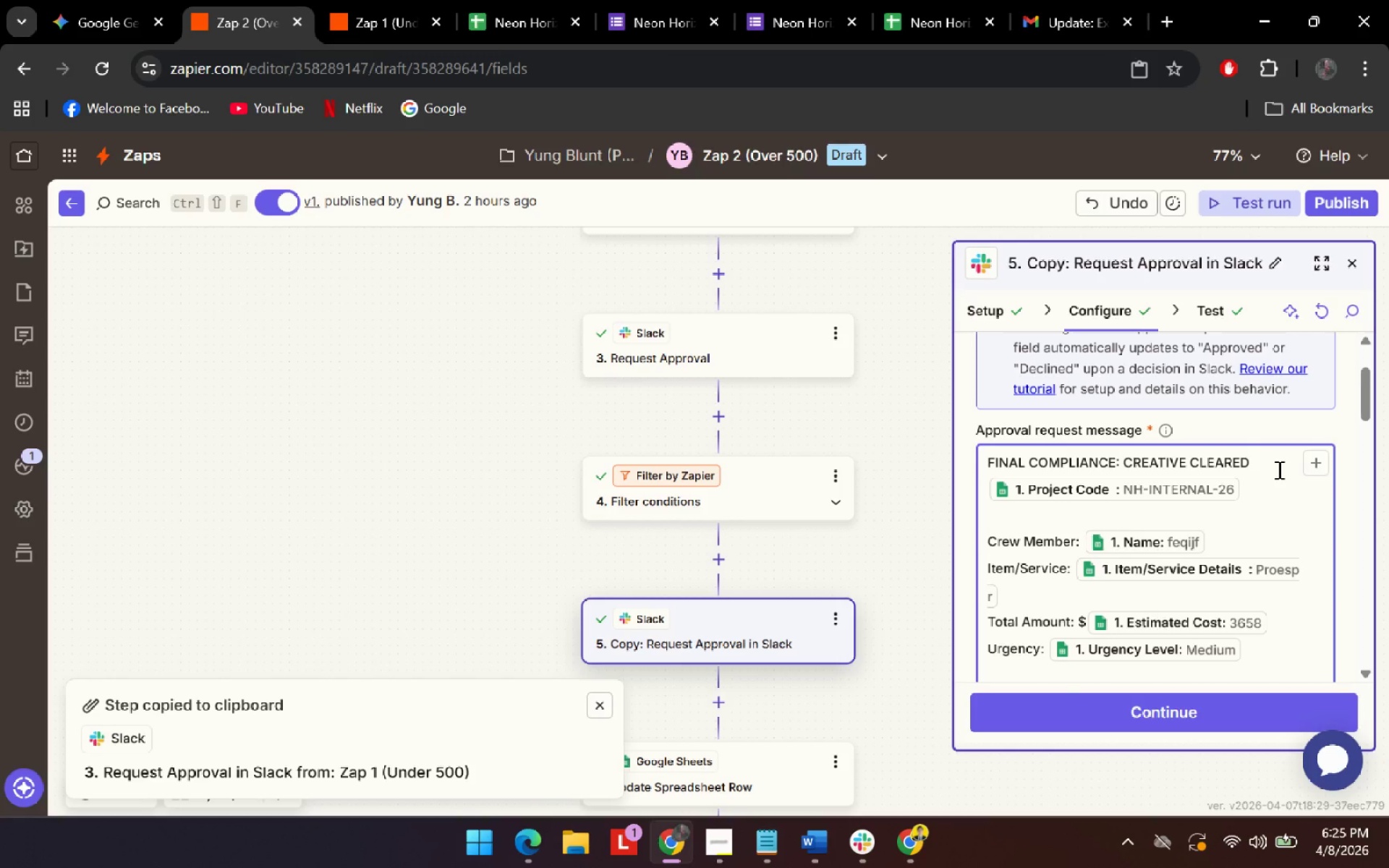 
key(Enter)
 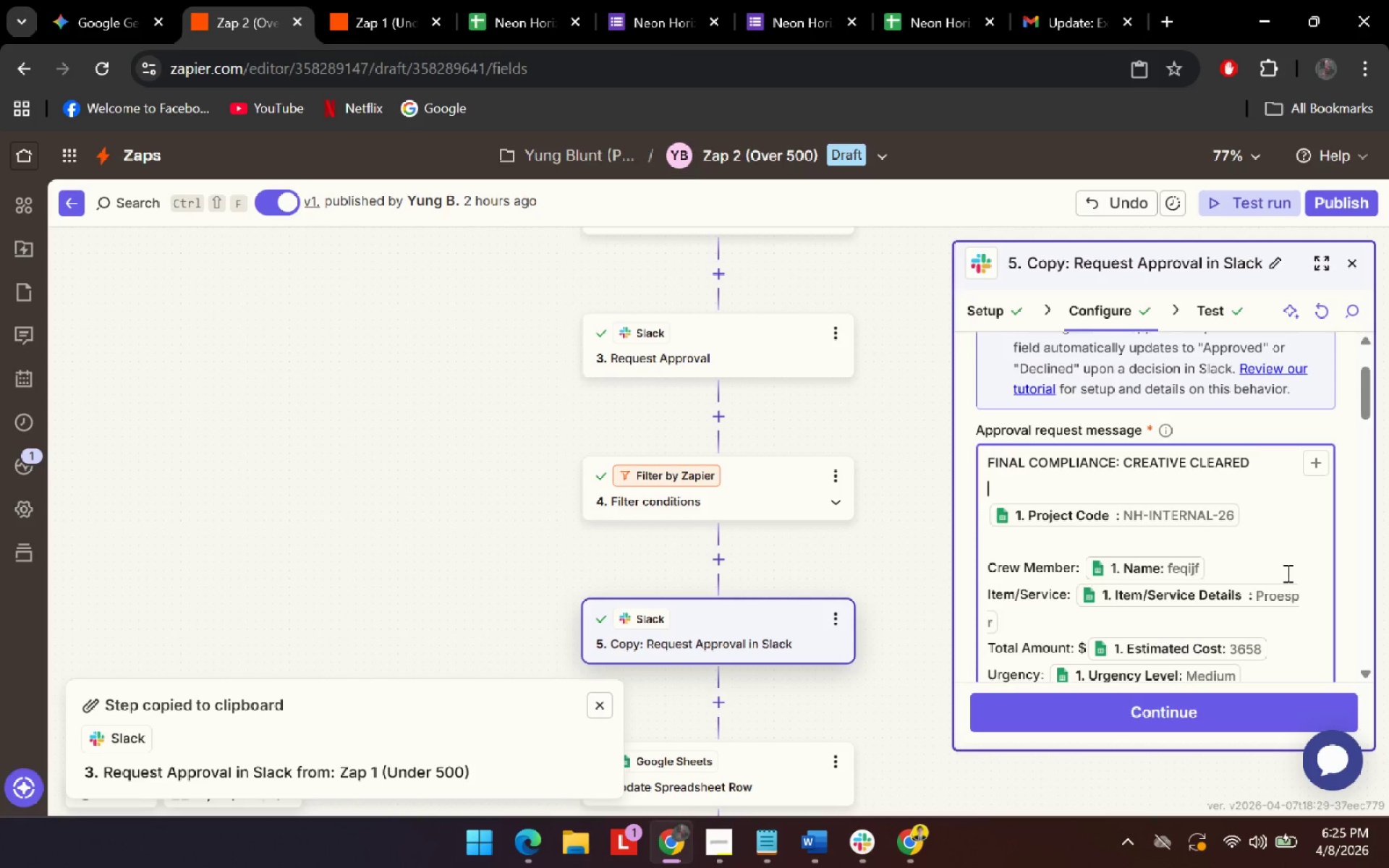 
scroll: coordinate [1100, 486], scroll_direction: down, amount: 5.0
 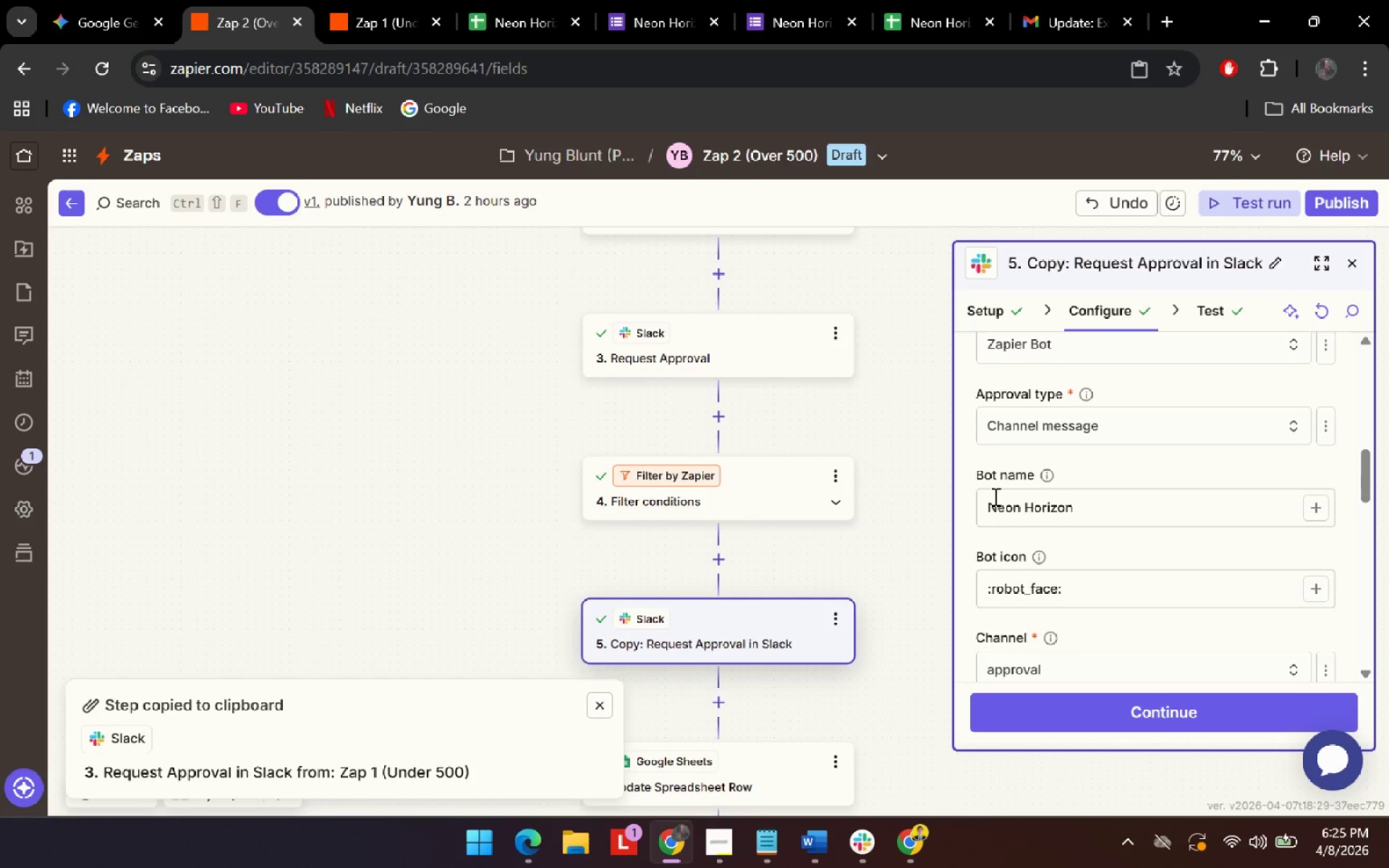 
scroll: coordinate [1037, 486], scroll_direction: up, amount: 2.0
 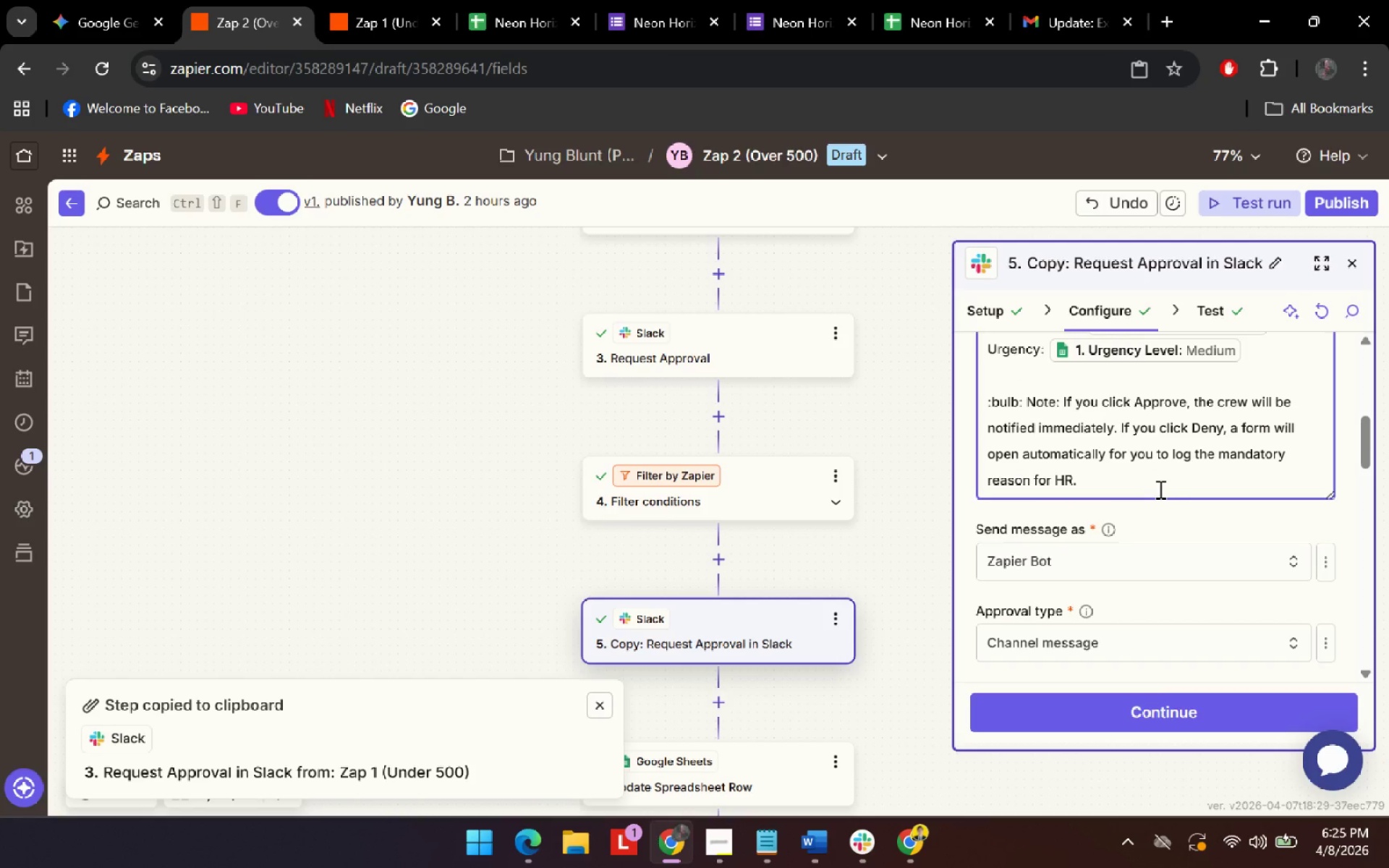 
left_click_drag(start_coordinate=[1159, 489], to_coordinate=[1037, 484])
 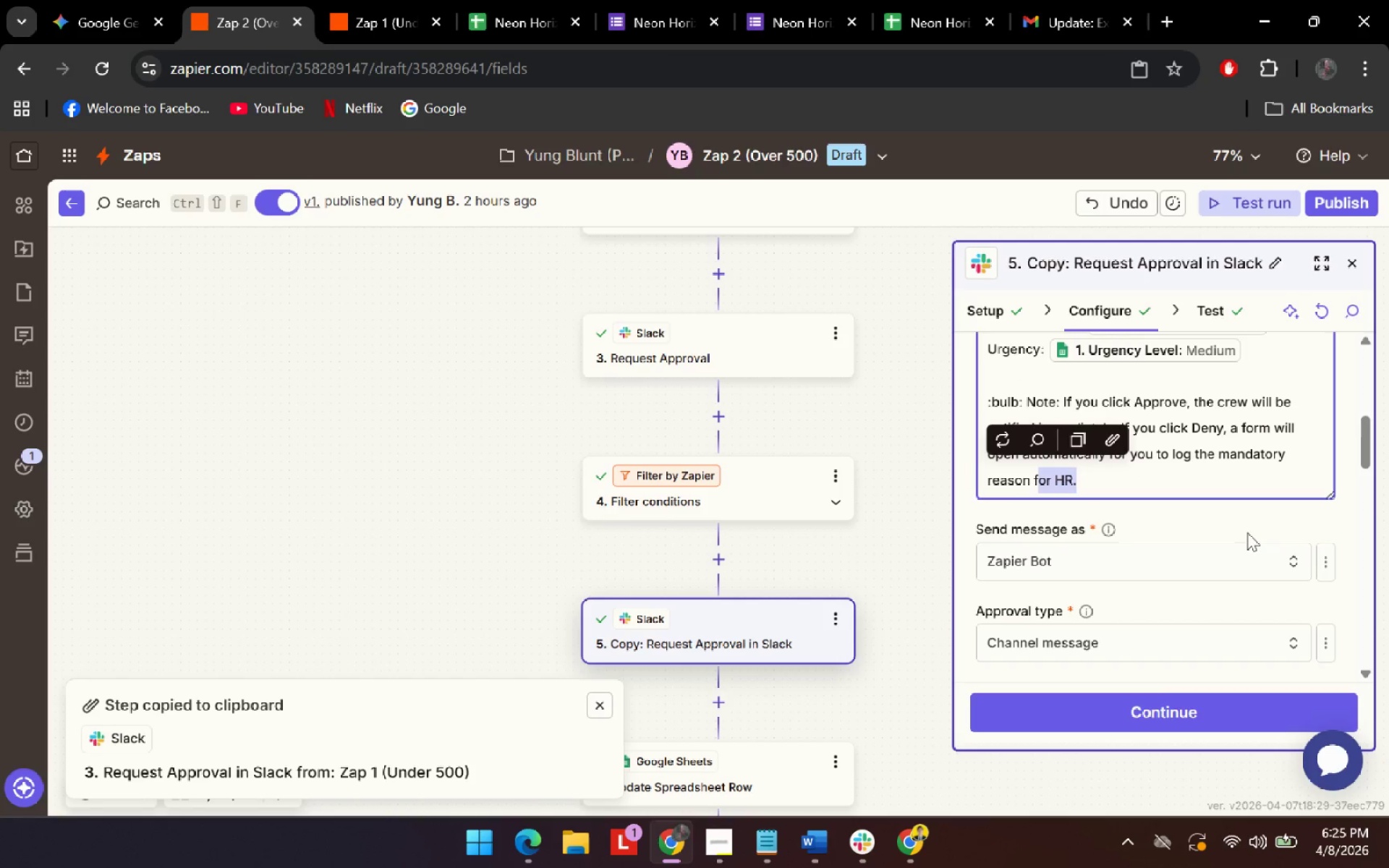 
key(Backspace)
 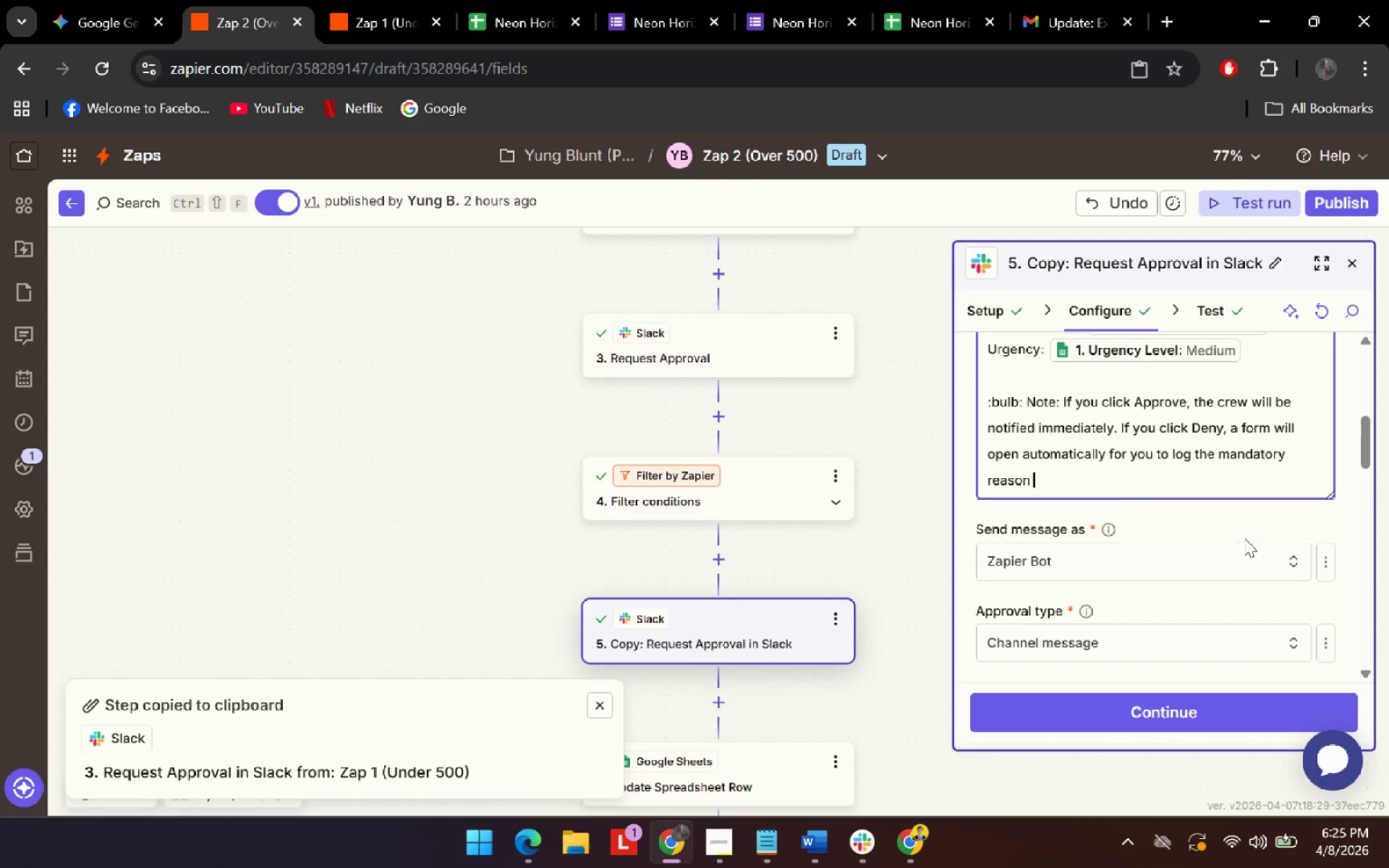 
key(Backspace)
 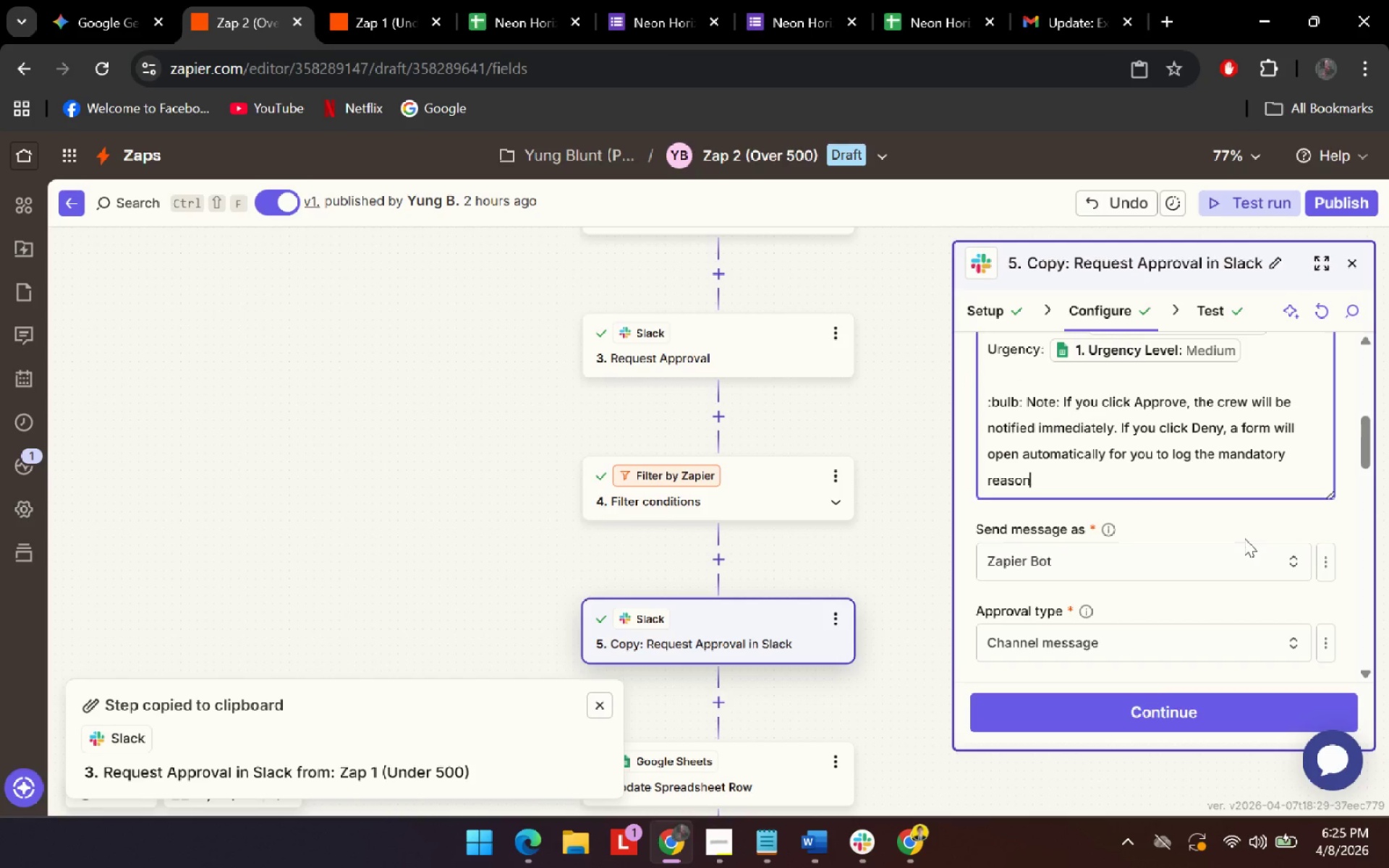 
key(Backspace)
 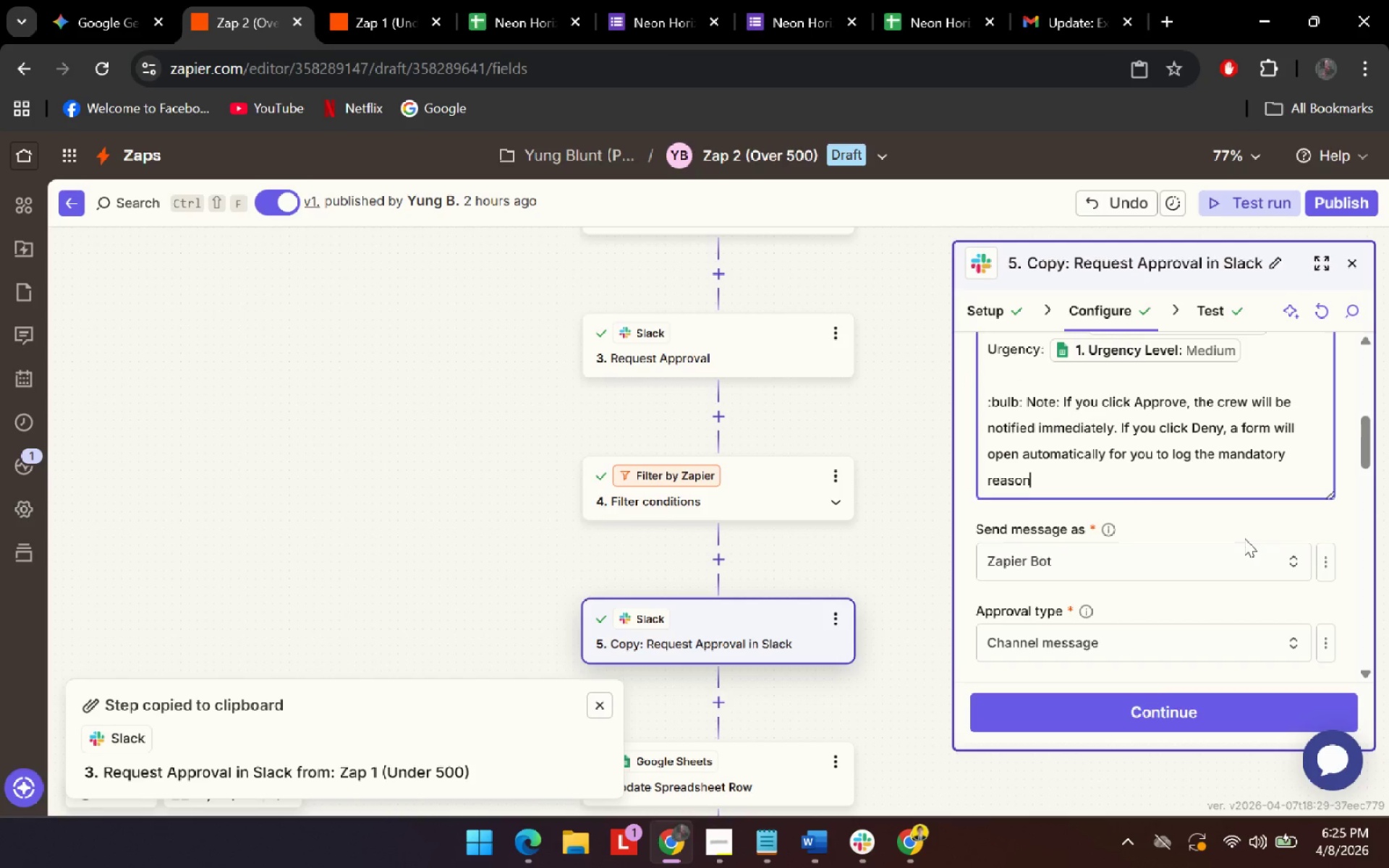 
key(Slash)
 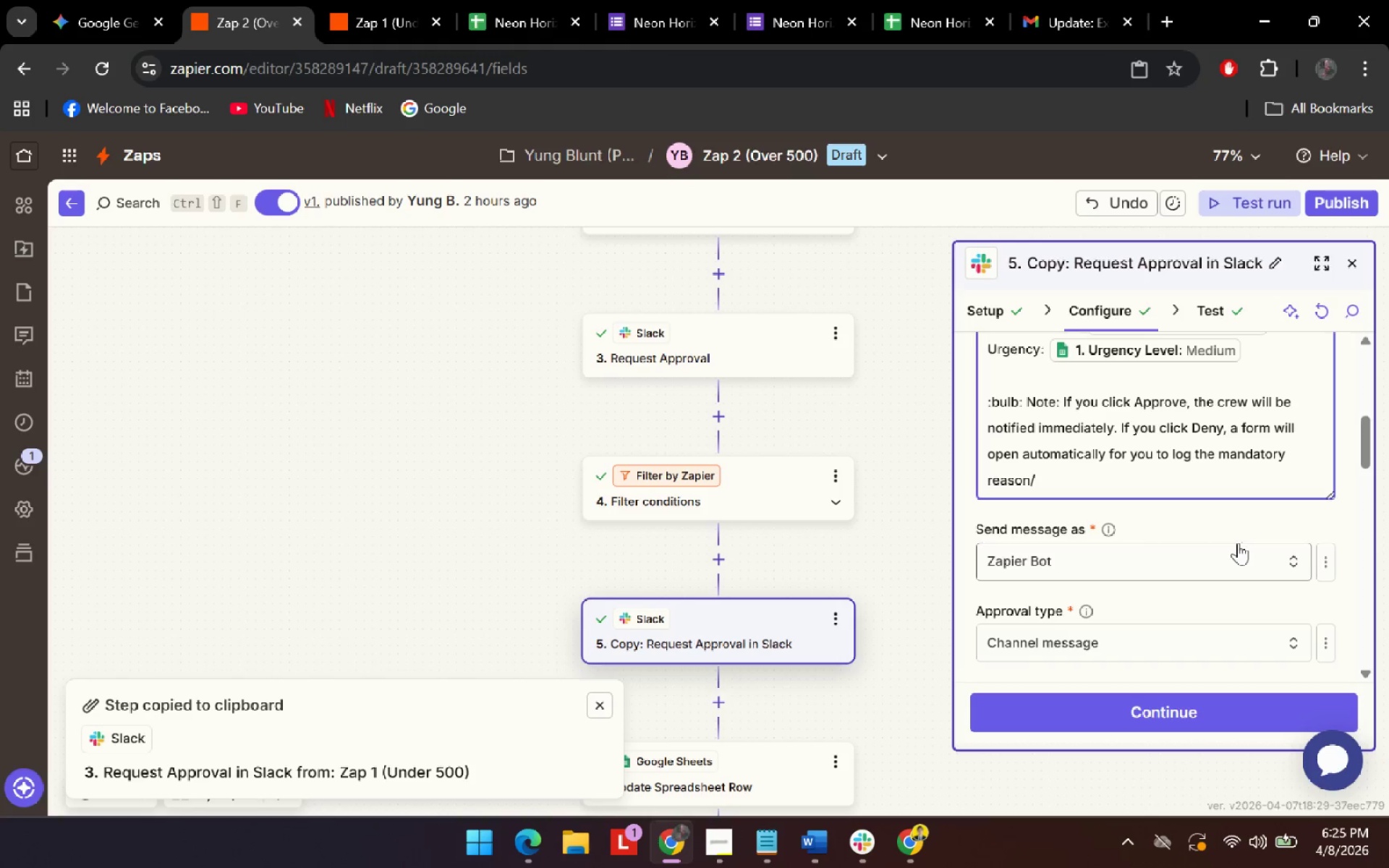 
key(Backspace)
 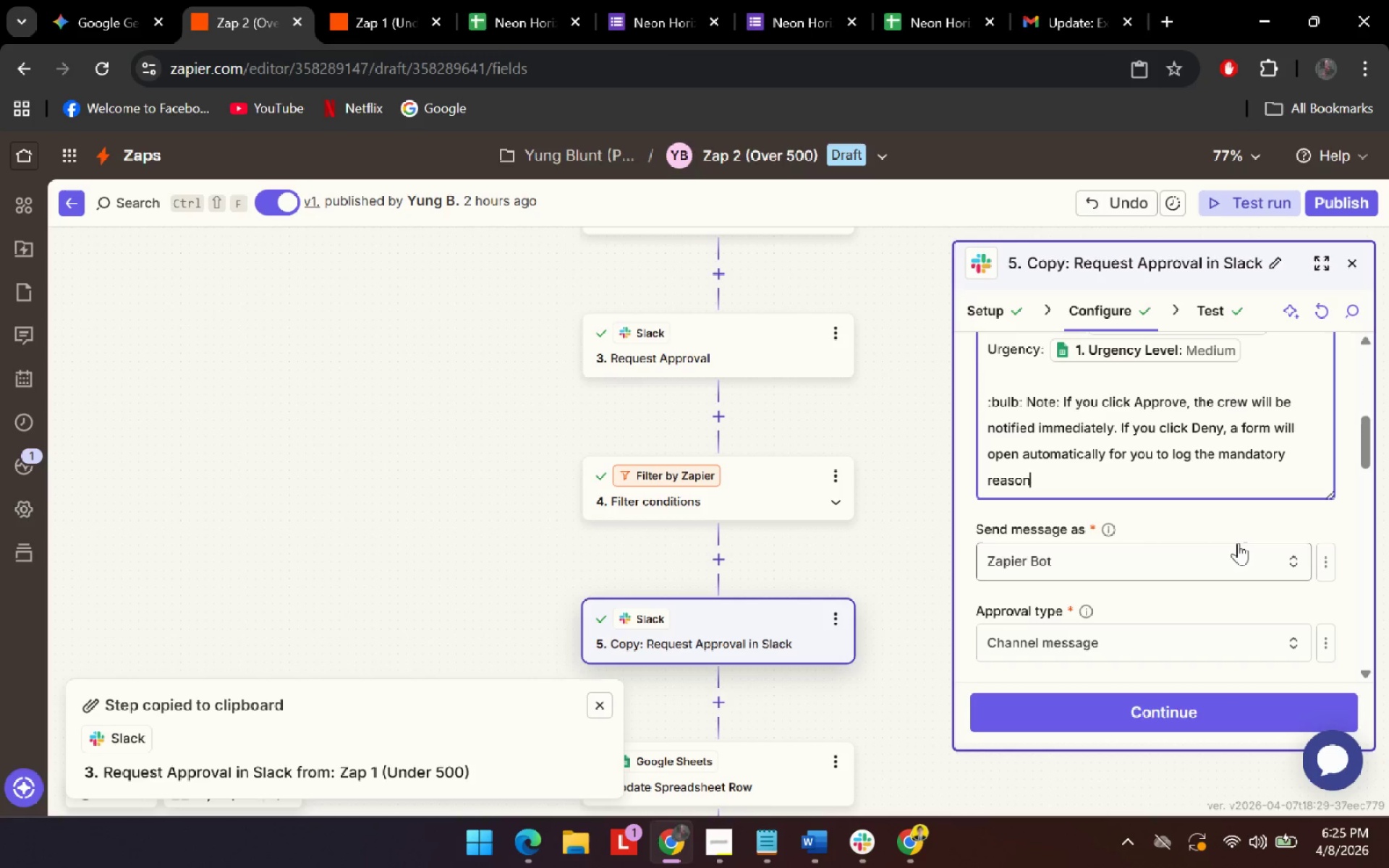 
key(Period)
 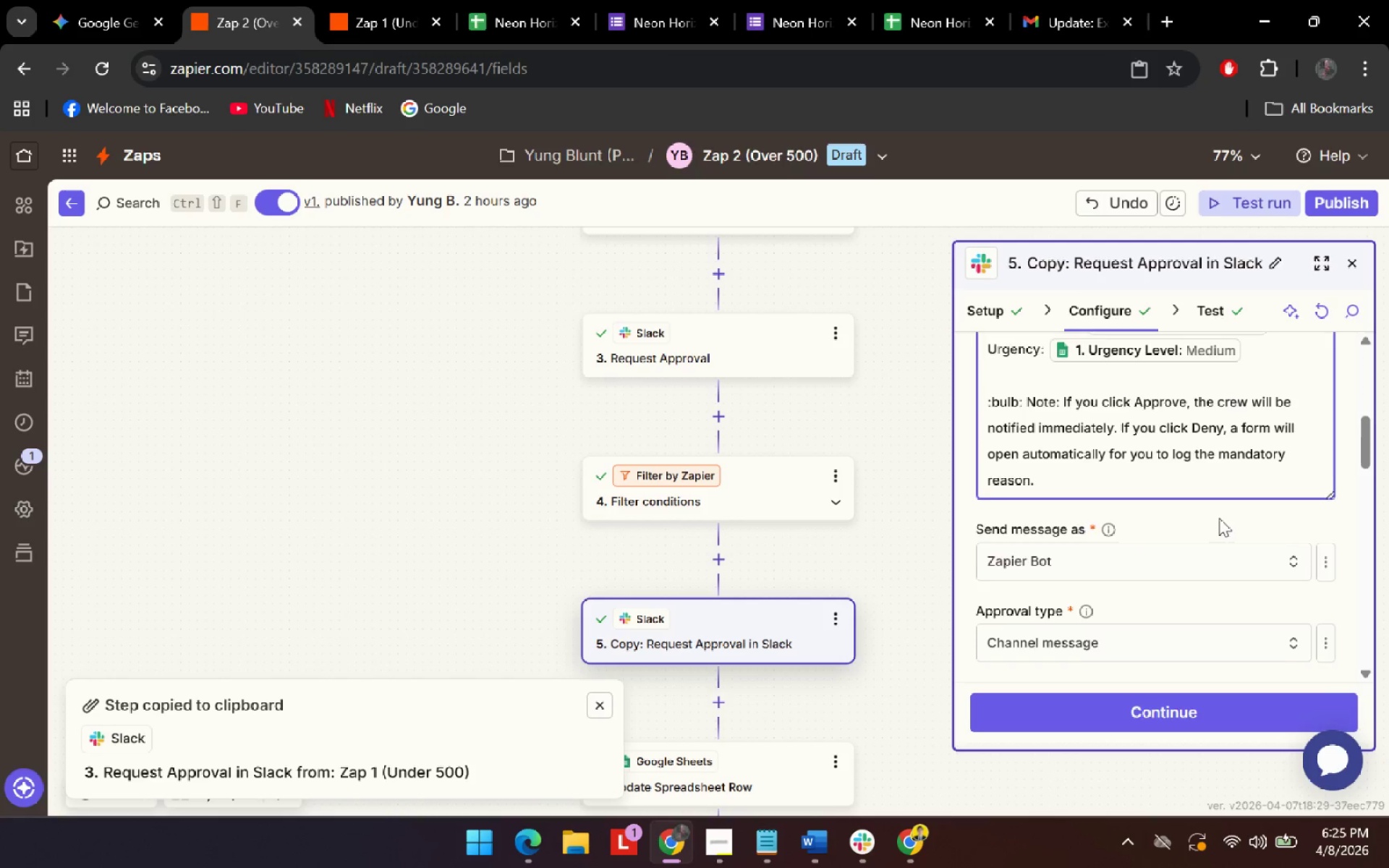 
scroll: coordinate [991, 462], scroll_direction: down, amount: 9.0
 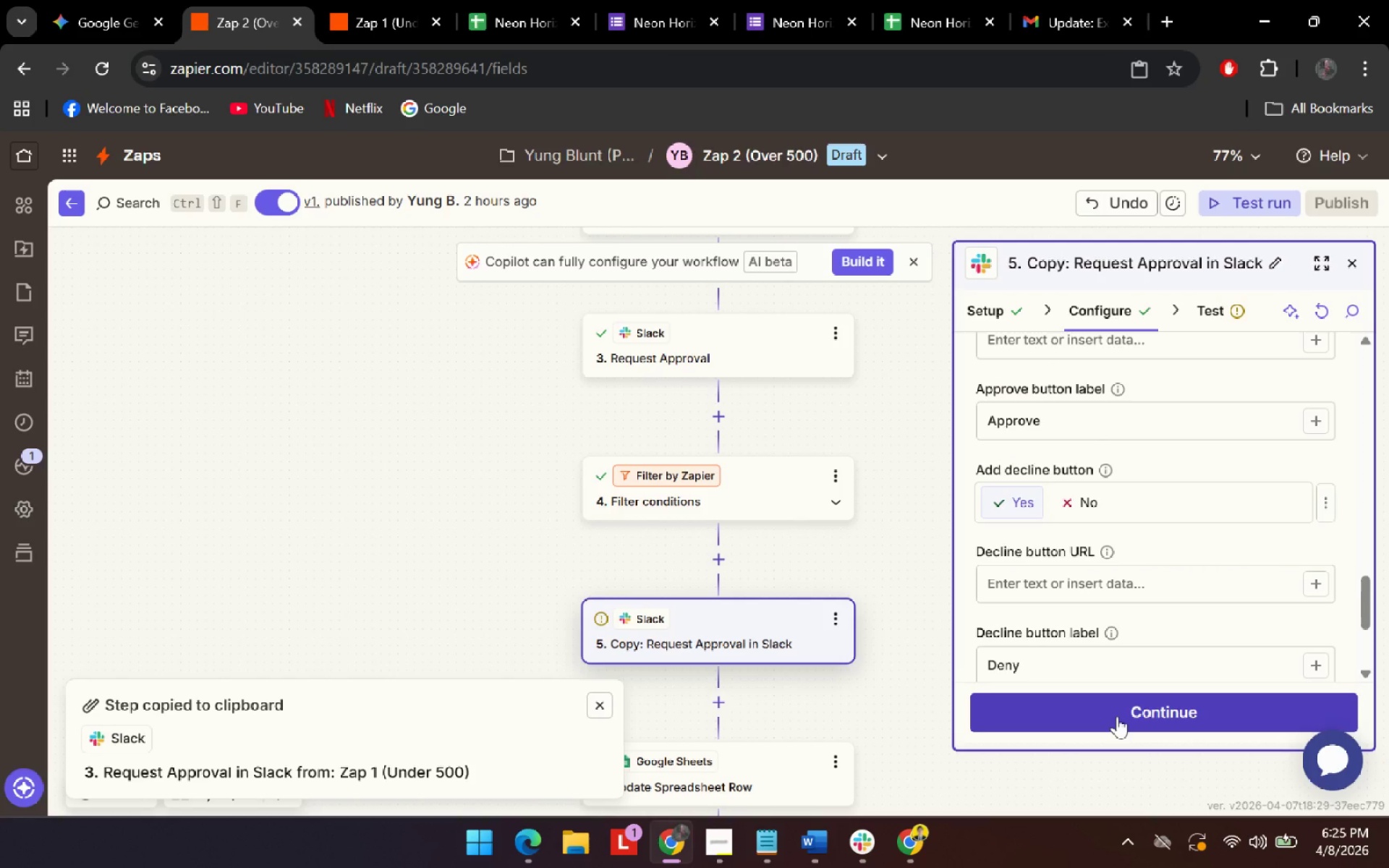 
left_click([1117, 716])
 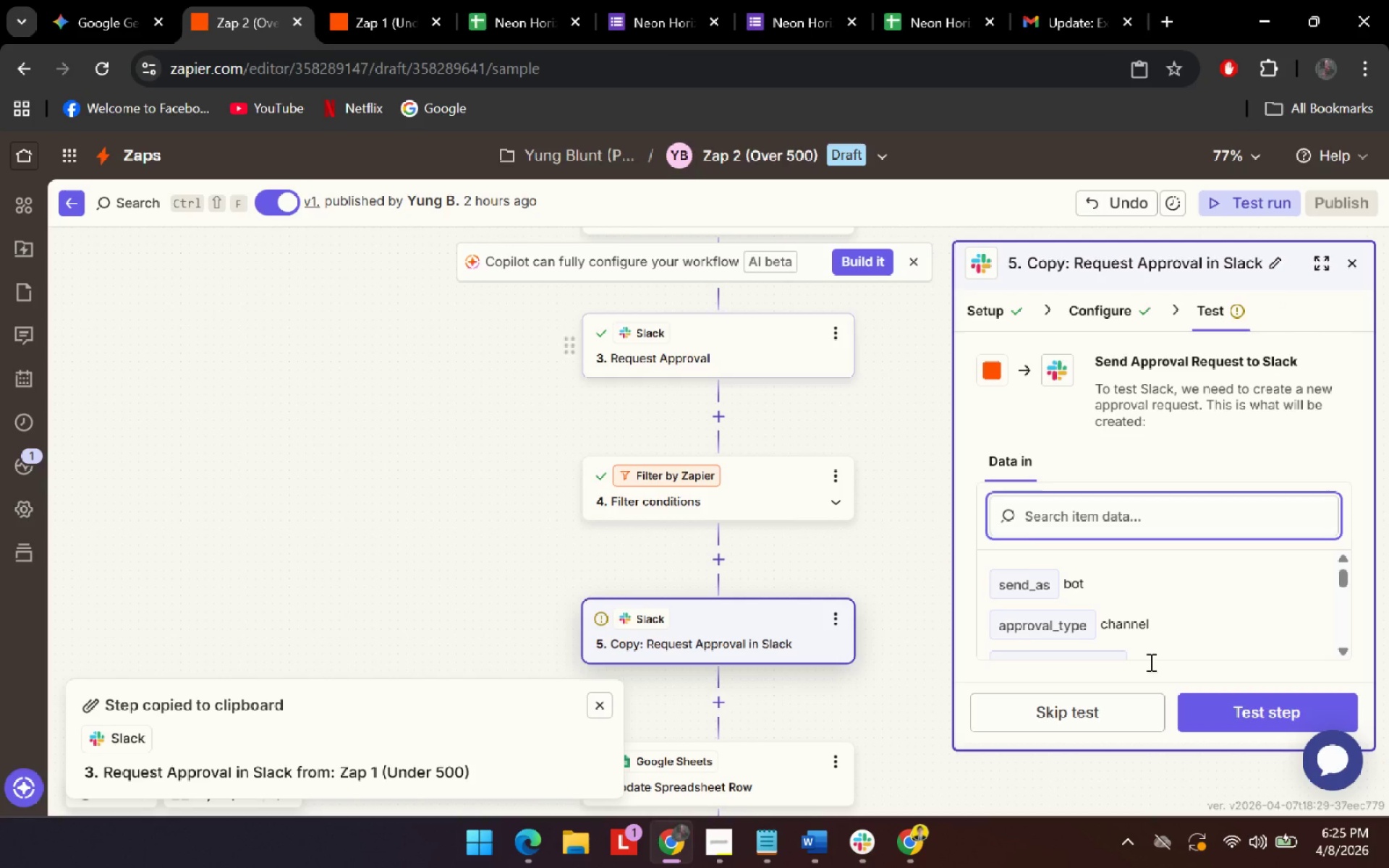 
left_click([1097, 719])
 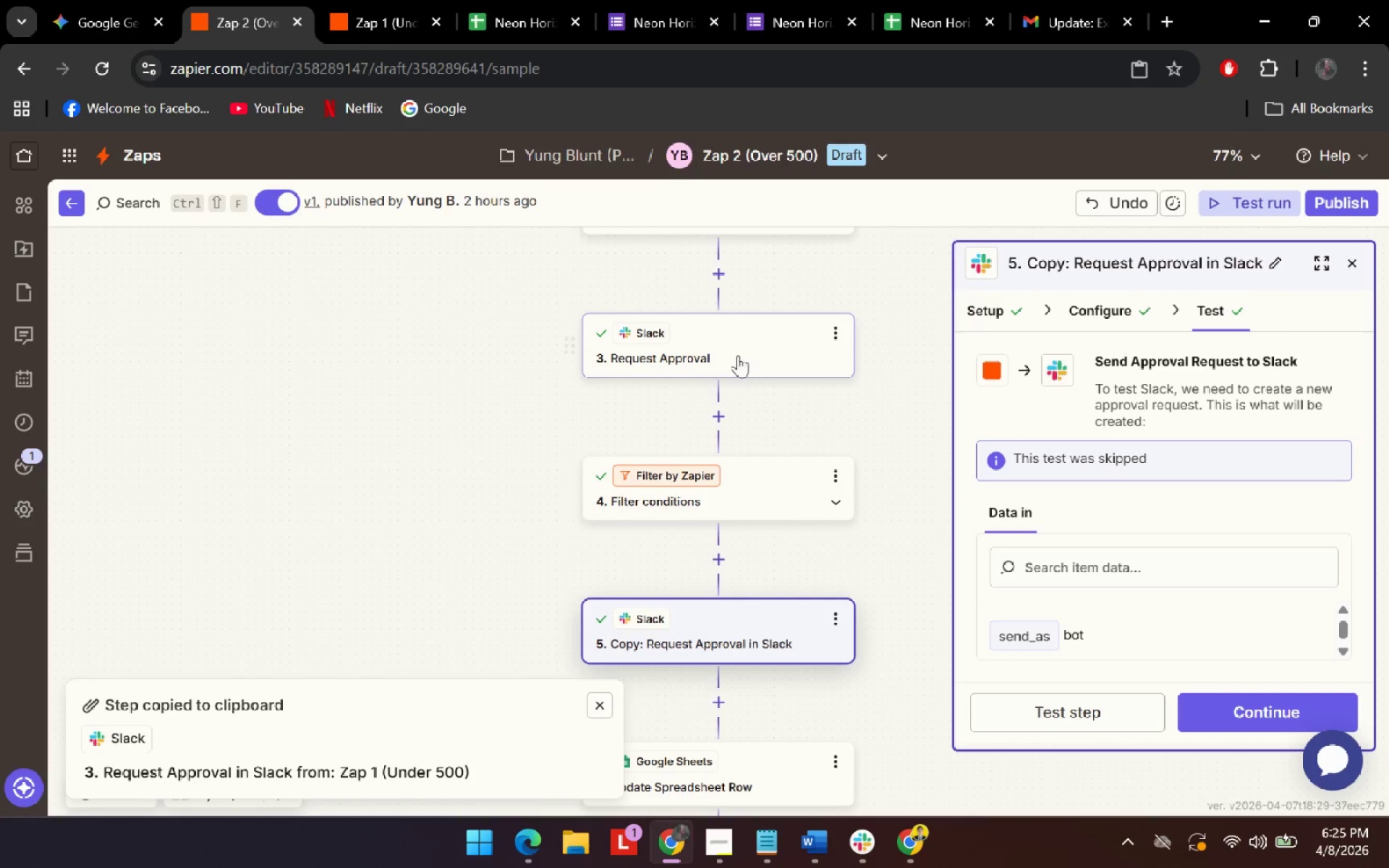 
left_click([763, 332])
 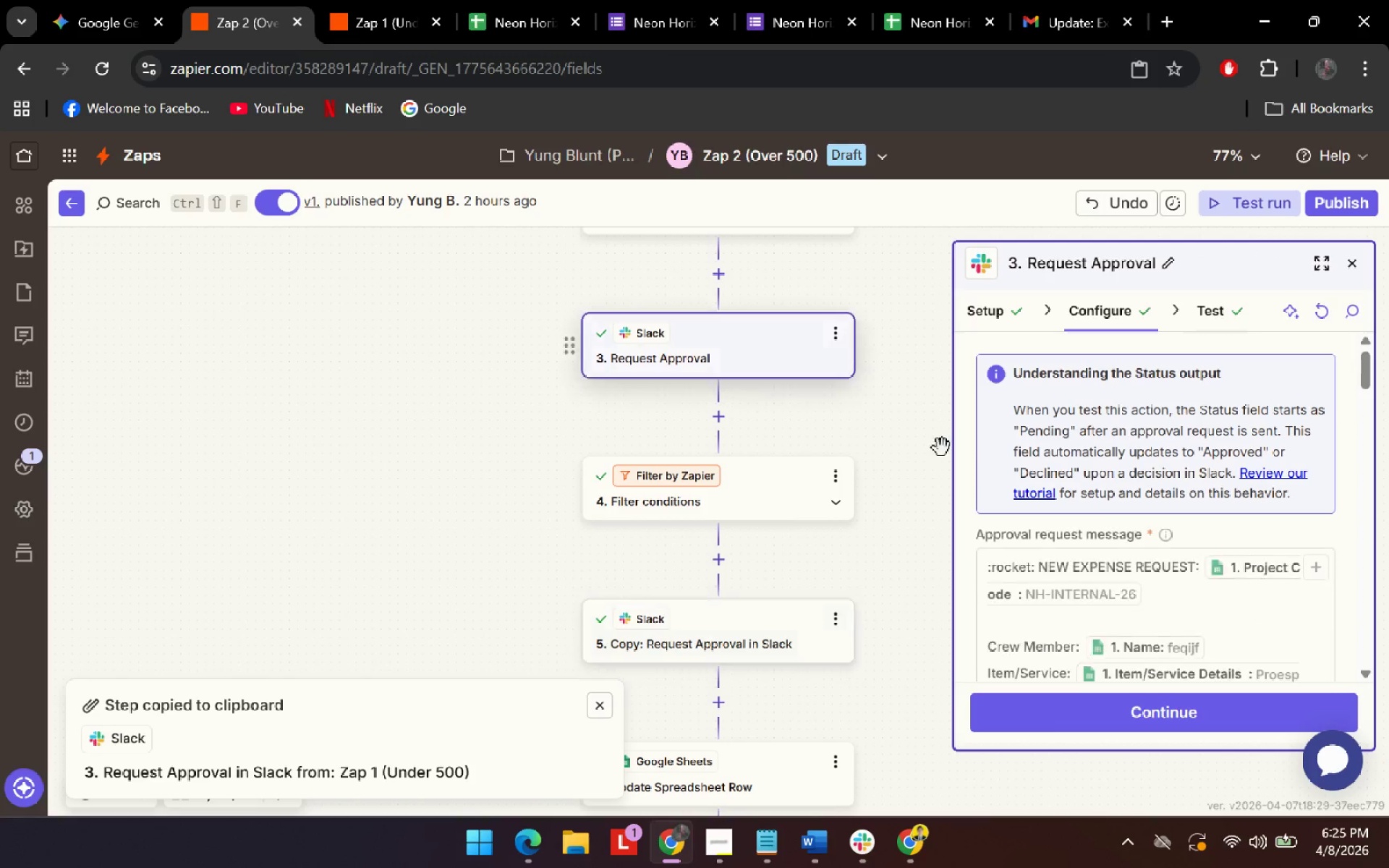 
scroll: coordinate [1169, 569], scroll_direction: down, amount: 17.0
 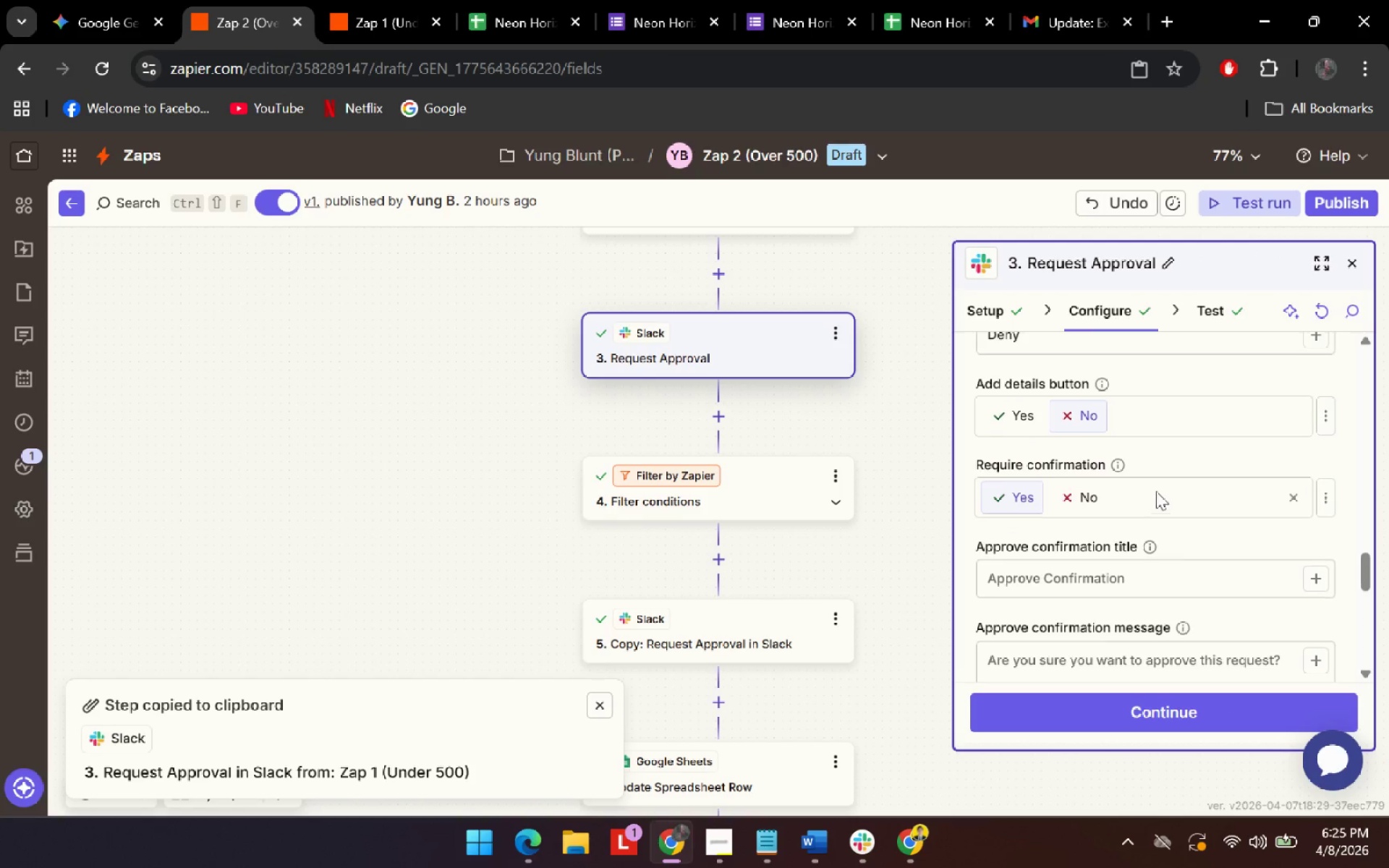 
left_click([1160, 538])
 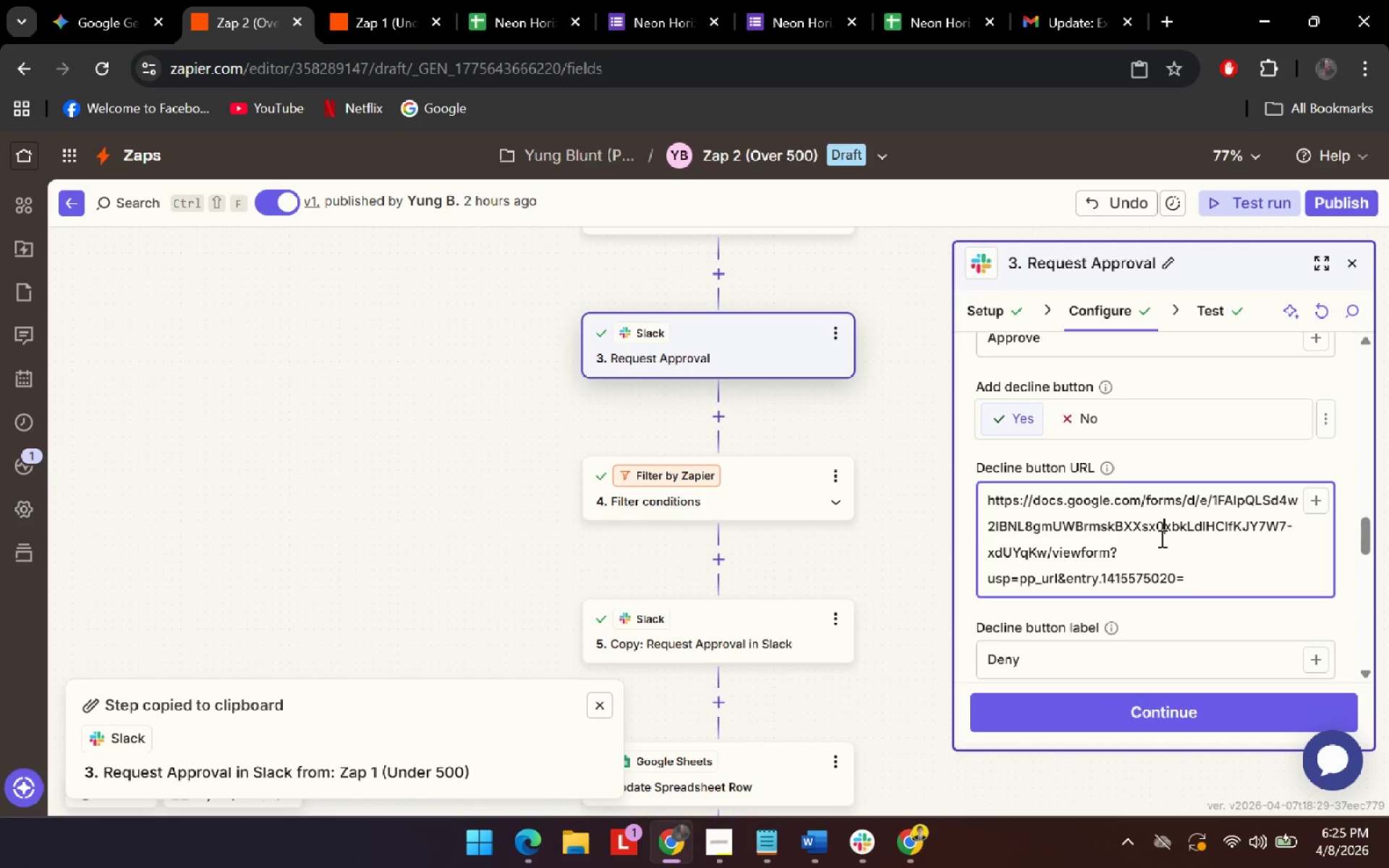 
scroll: coordinate [1168, 546], scroll_direction: up, amount: 3.0
 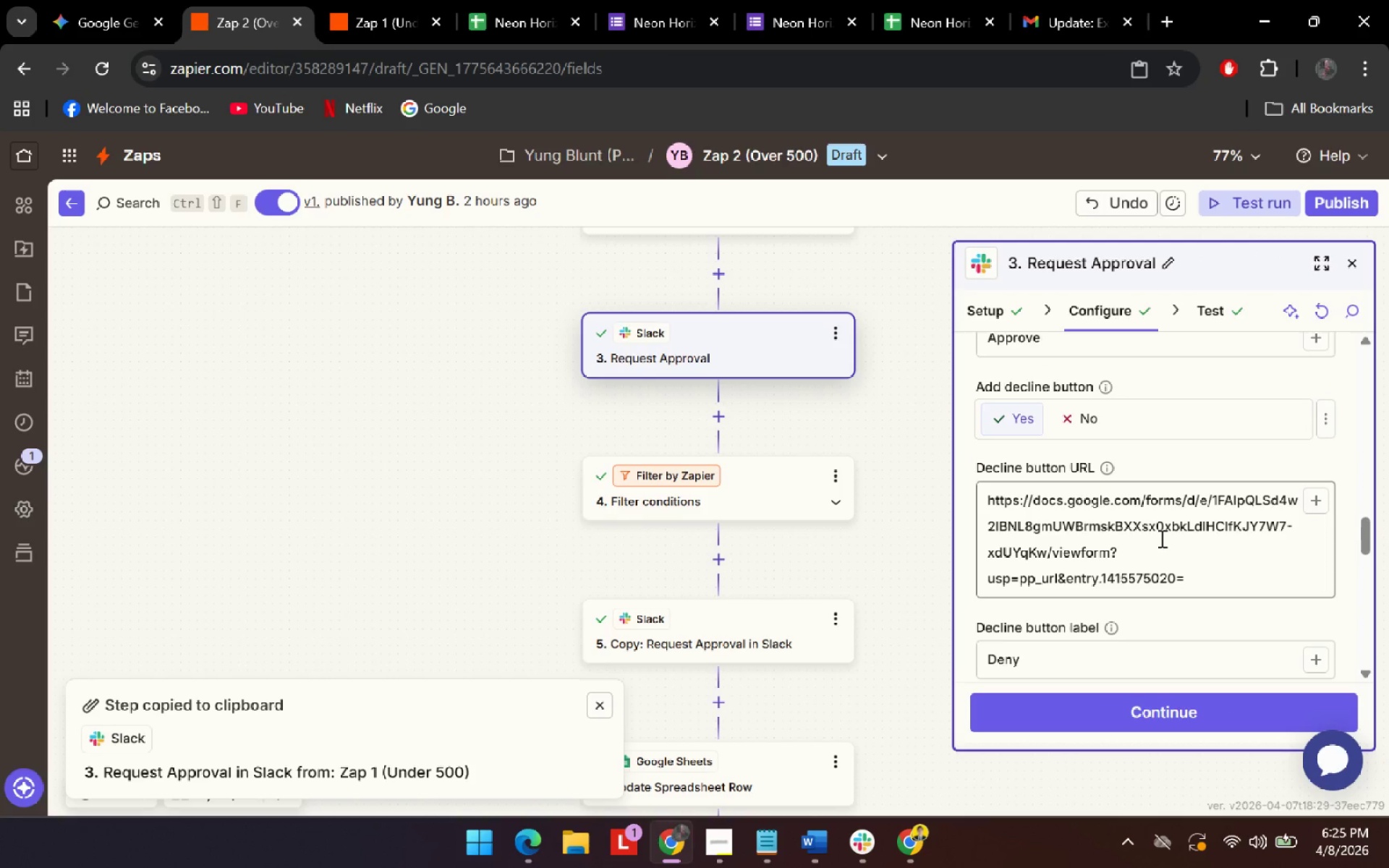 
key(Control+ControlLeft)
 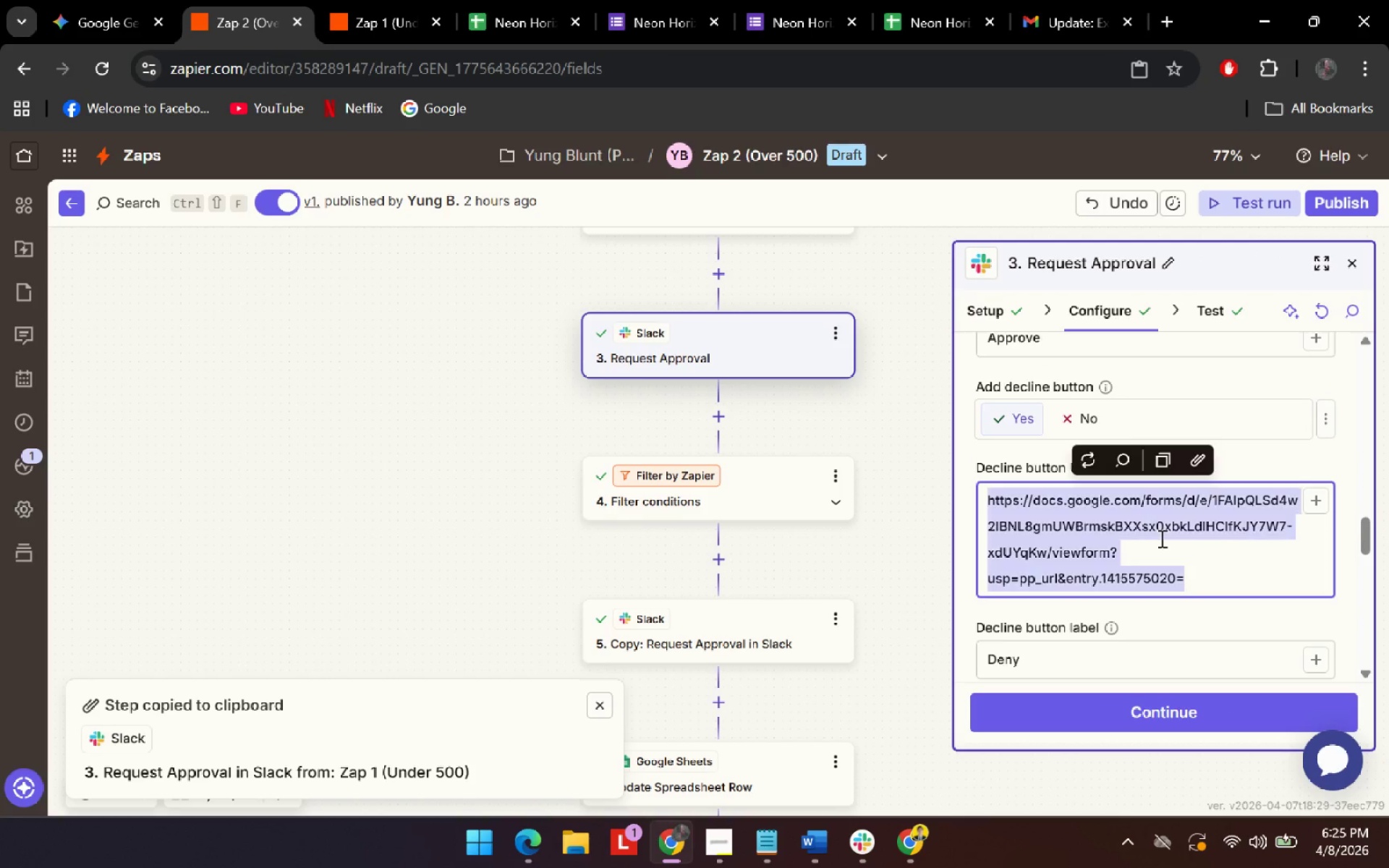 
key(Control+A)
 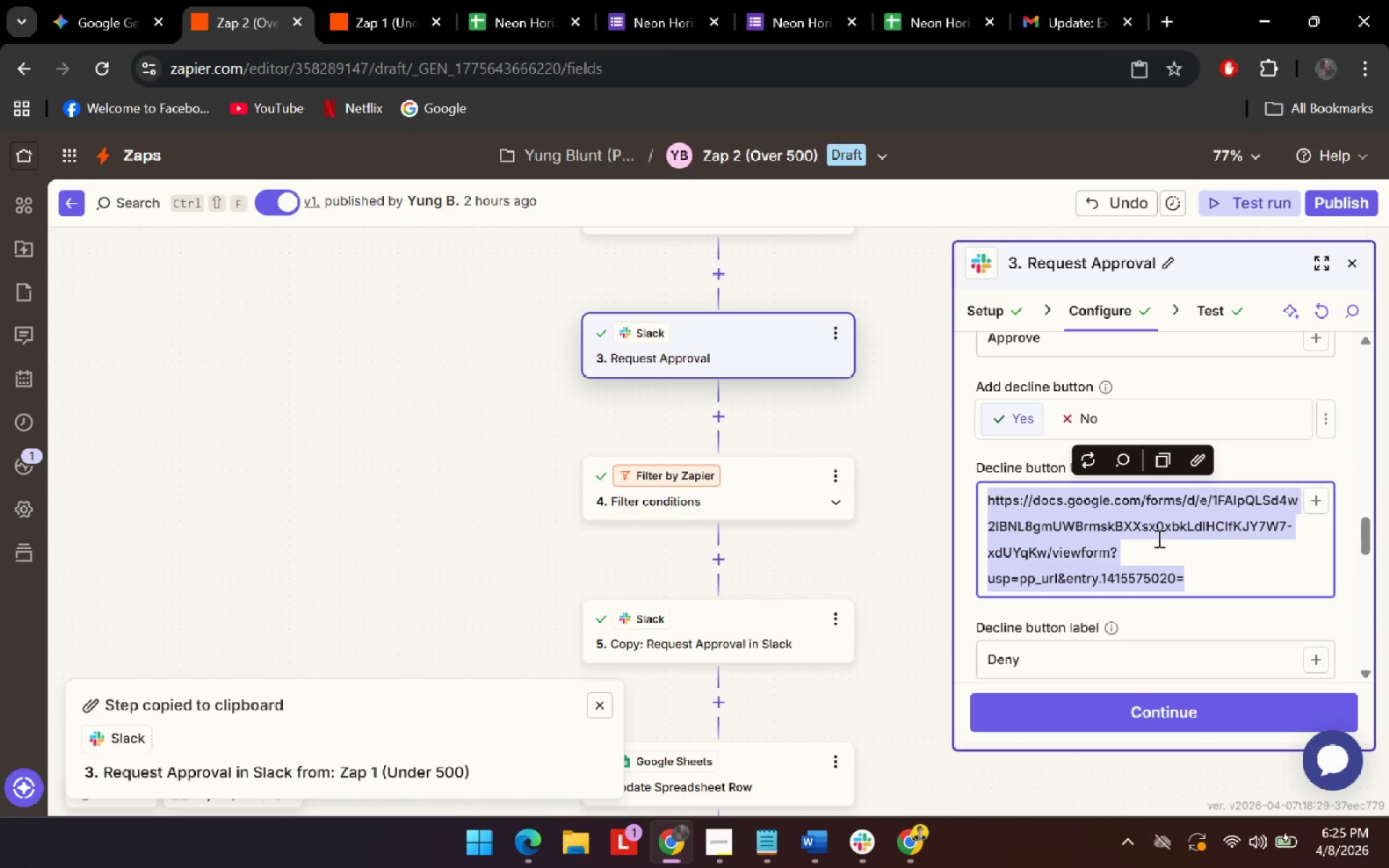 
key(Control+C)
 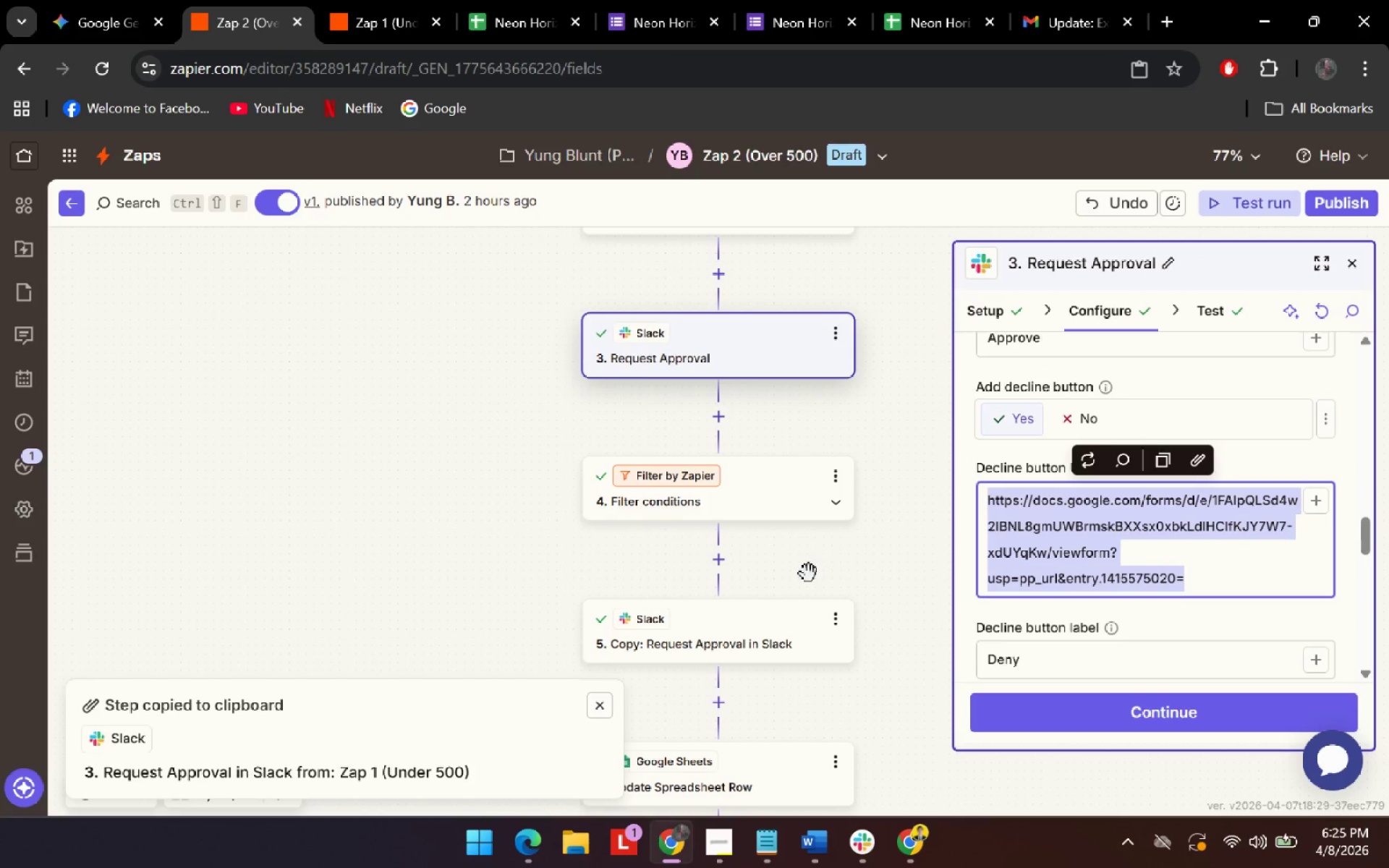 
key(Control+C)
 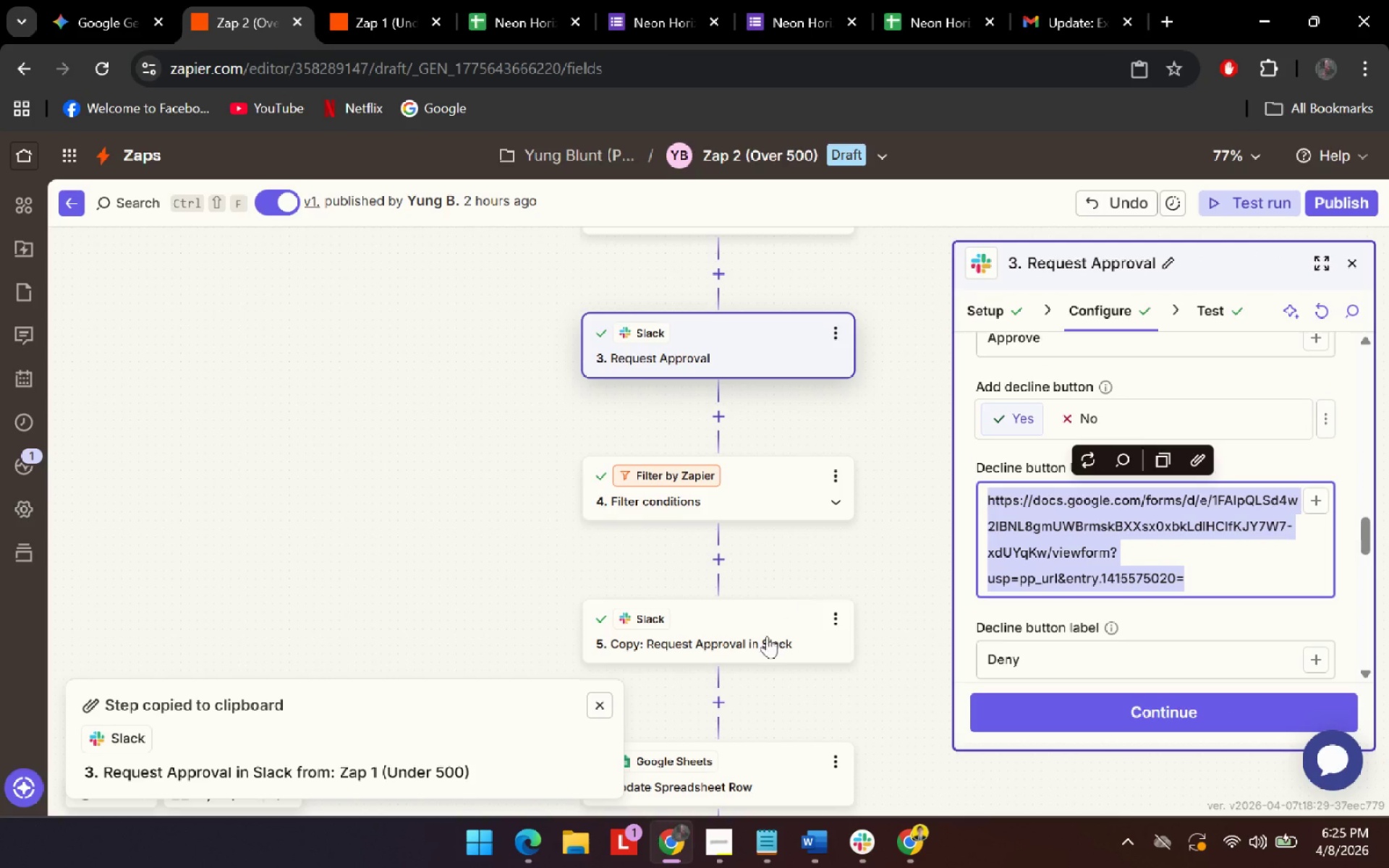 
key(Control+C)
 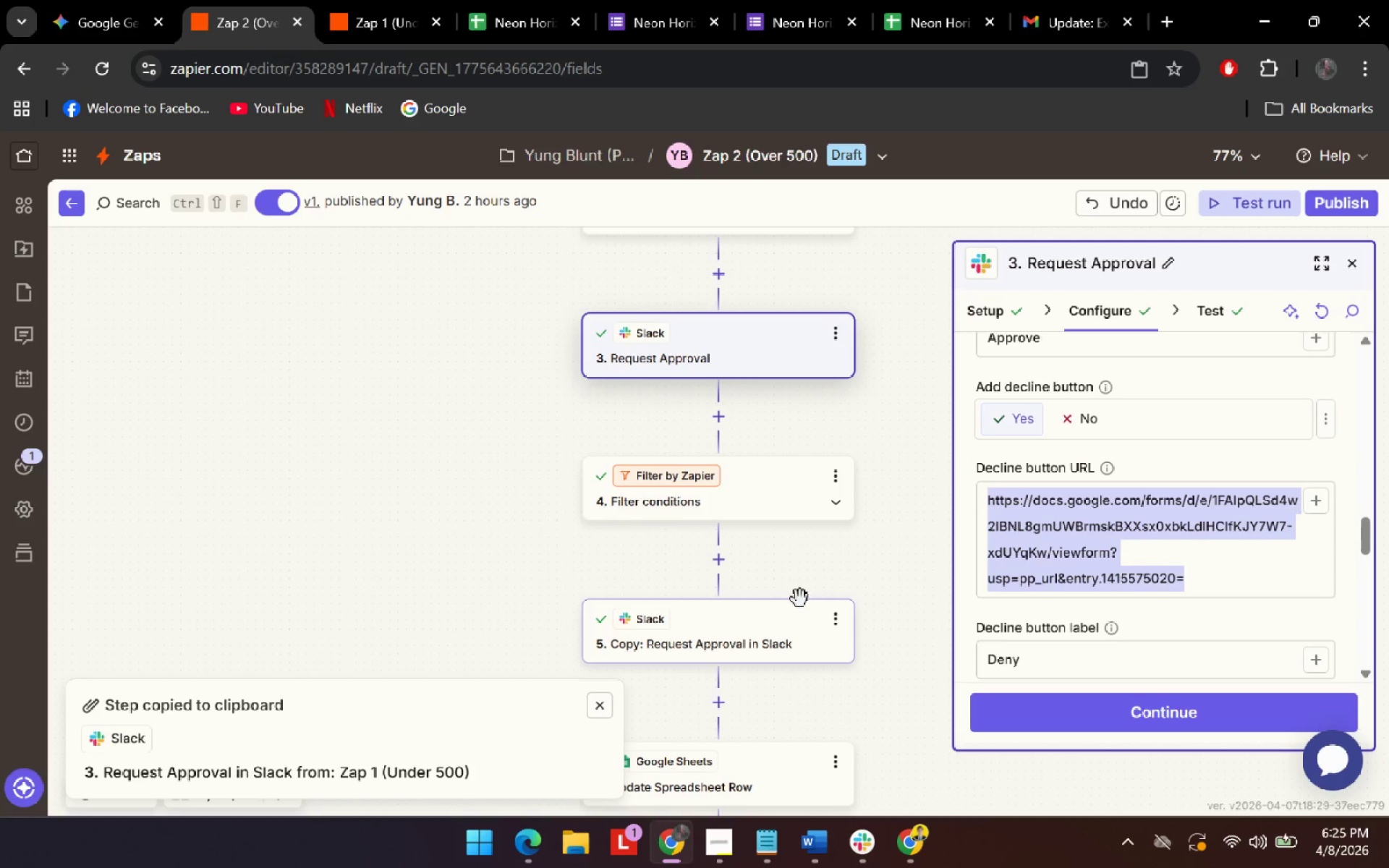 
left_click([744, 522])
 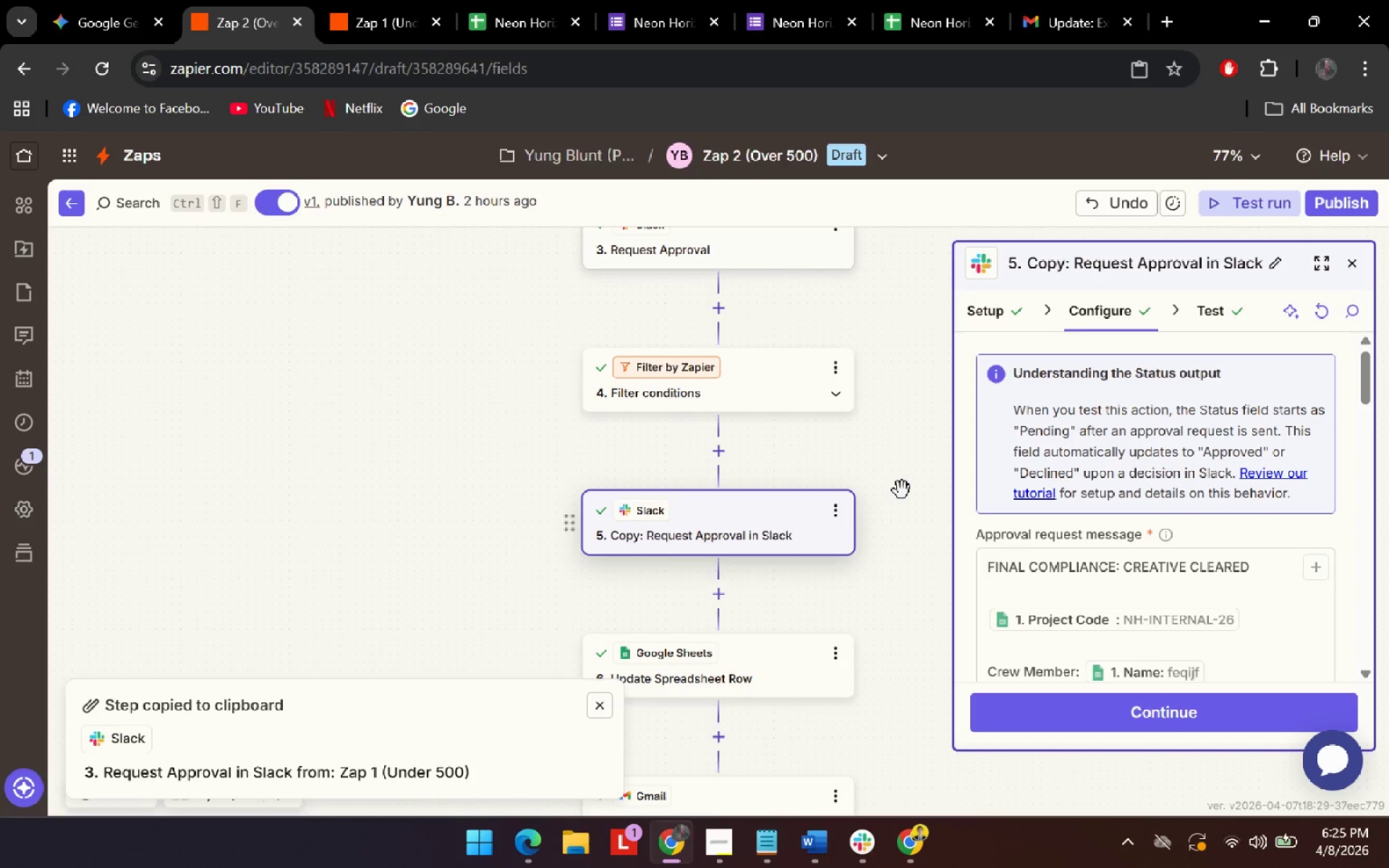 
scroll: coordinate [1121, 540], scroll_direction: down, amount: 16.0
 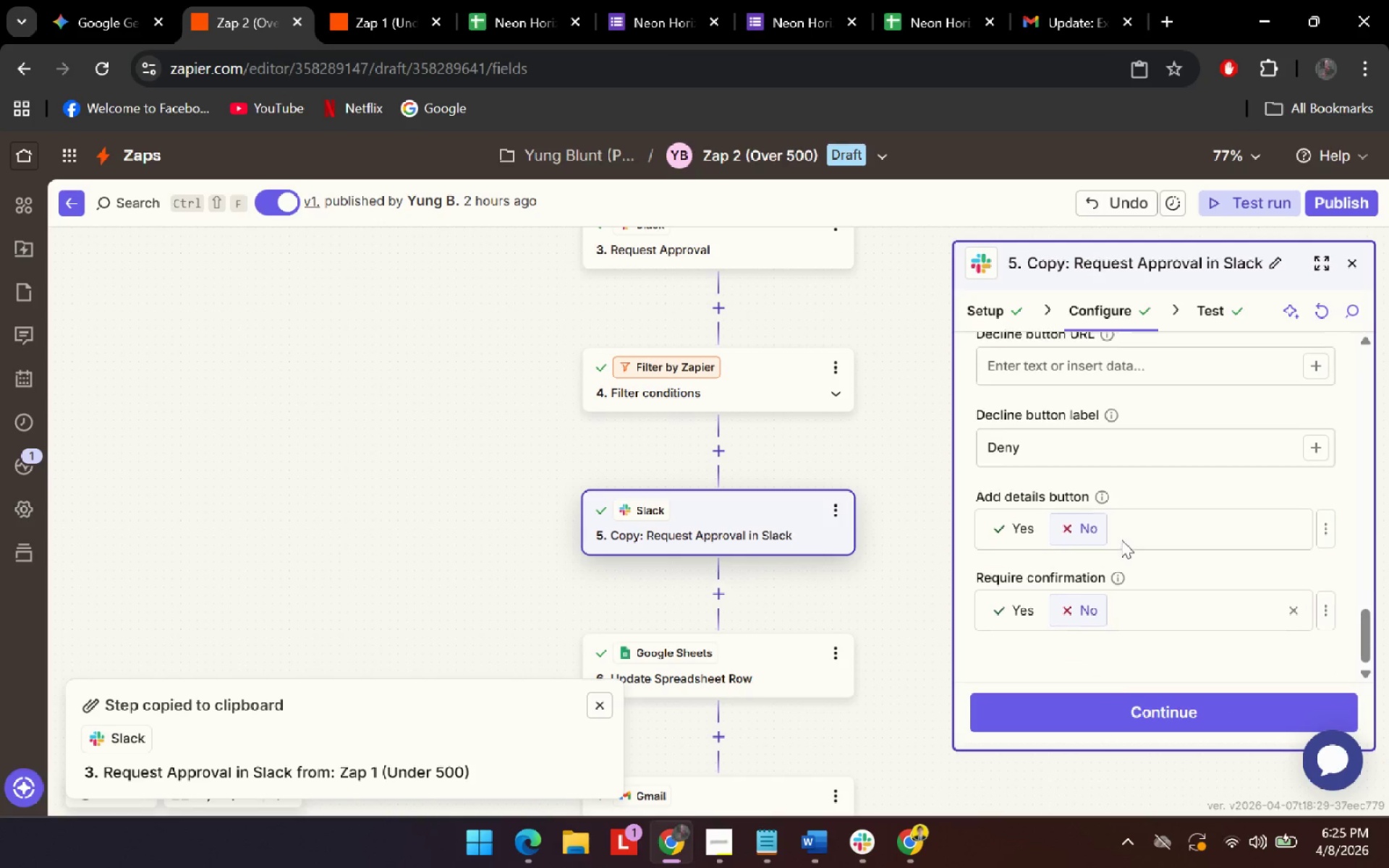 
scroll: coordinate [1121, 529], scroll_direction: none, amount: 0.0
 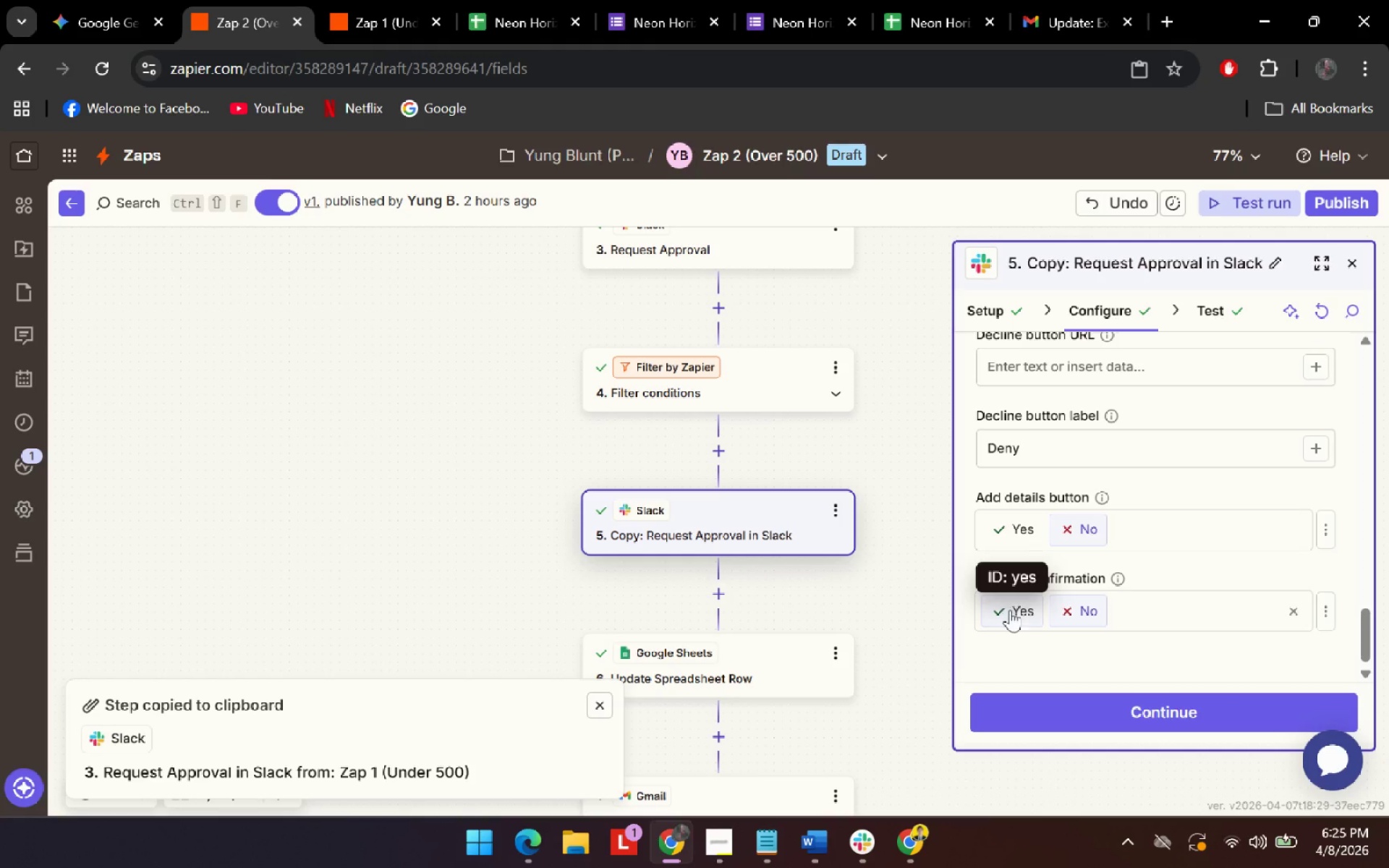 
left_click([1011, 614])
 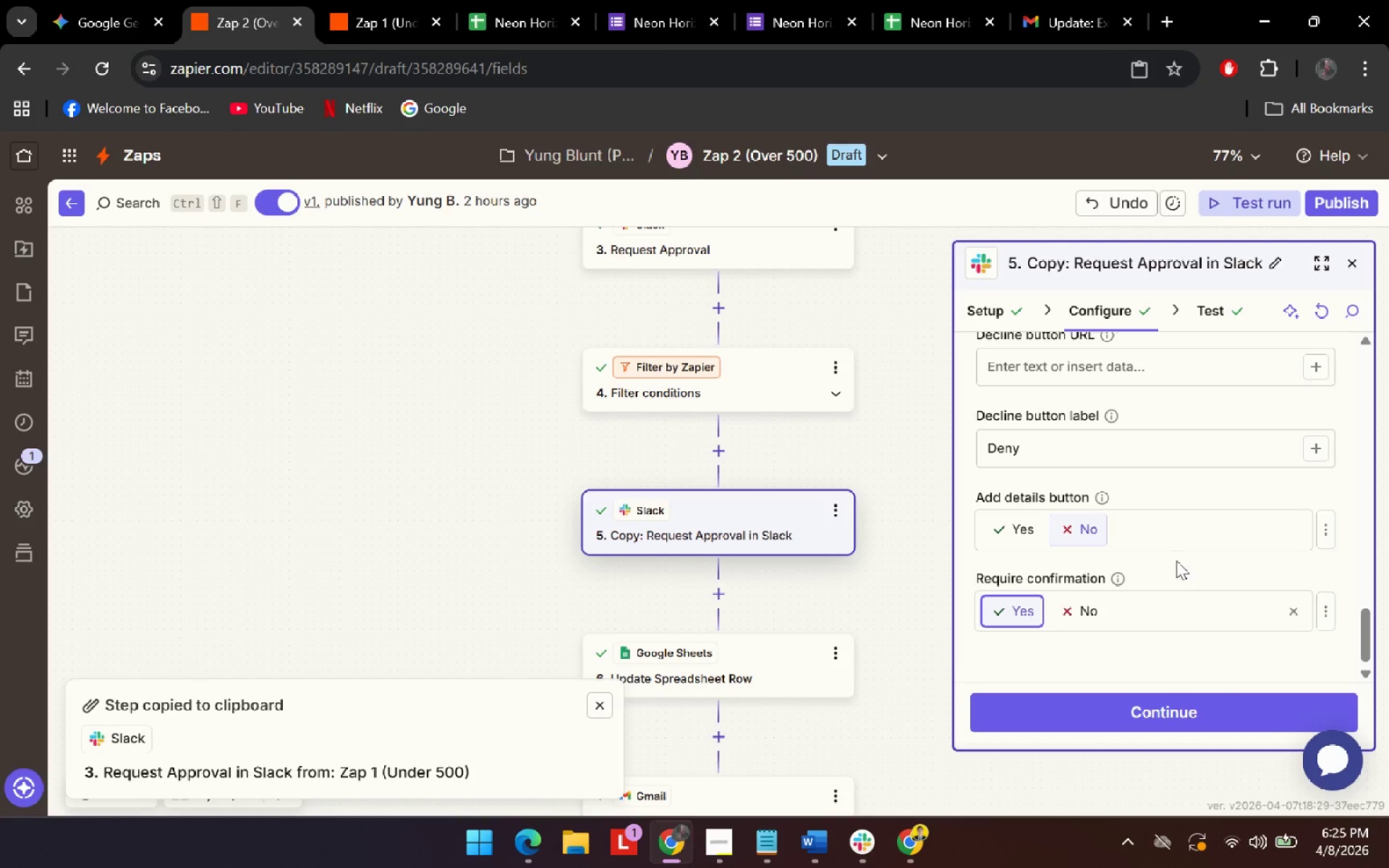 
scroll: coordinate [1176, 562], scroll_direction: down, amount: 6.0
 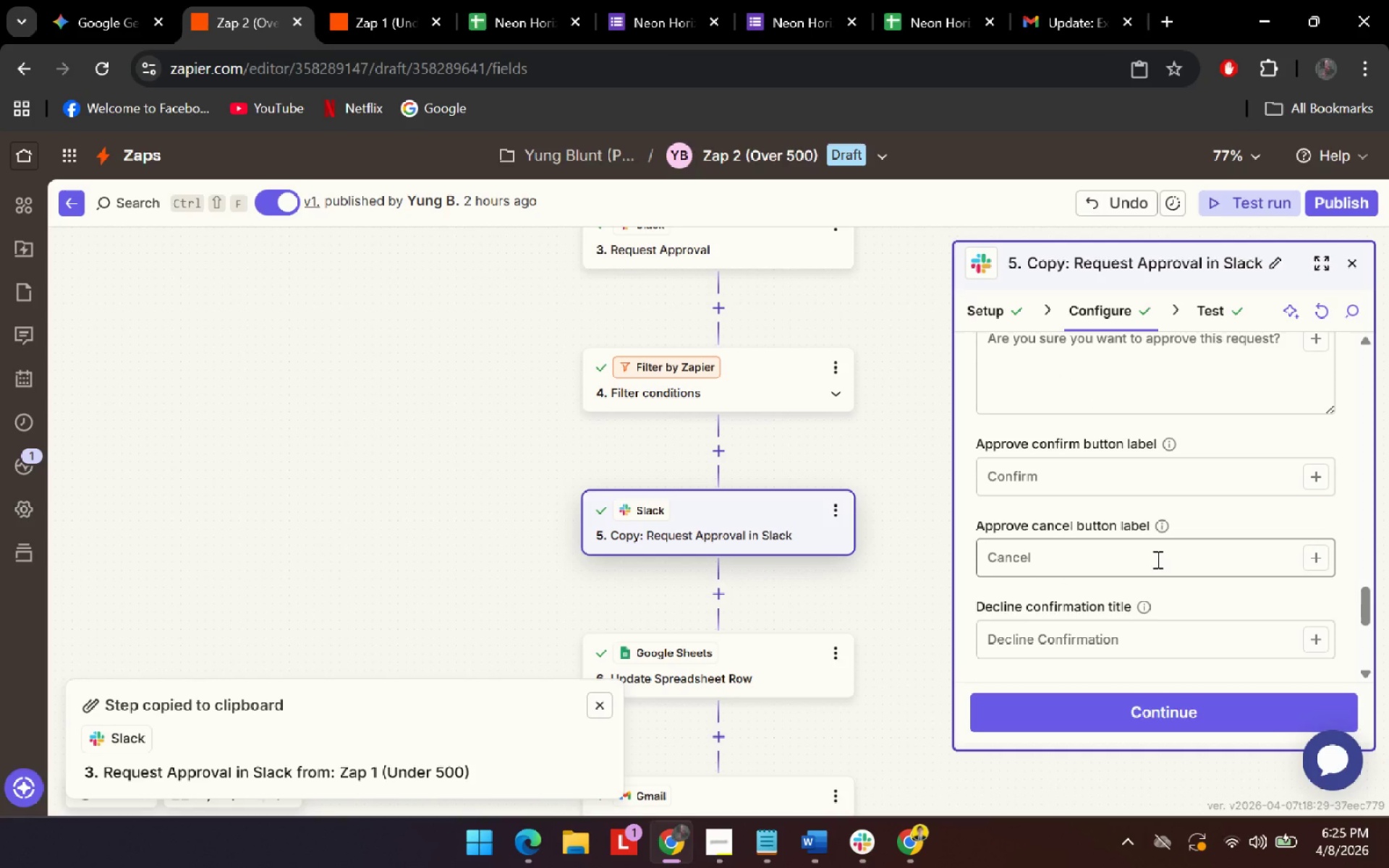 
scroll: coordinate [1161, 542], scroll_direction: up, amount: 3.0
 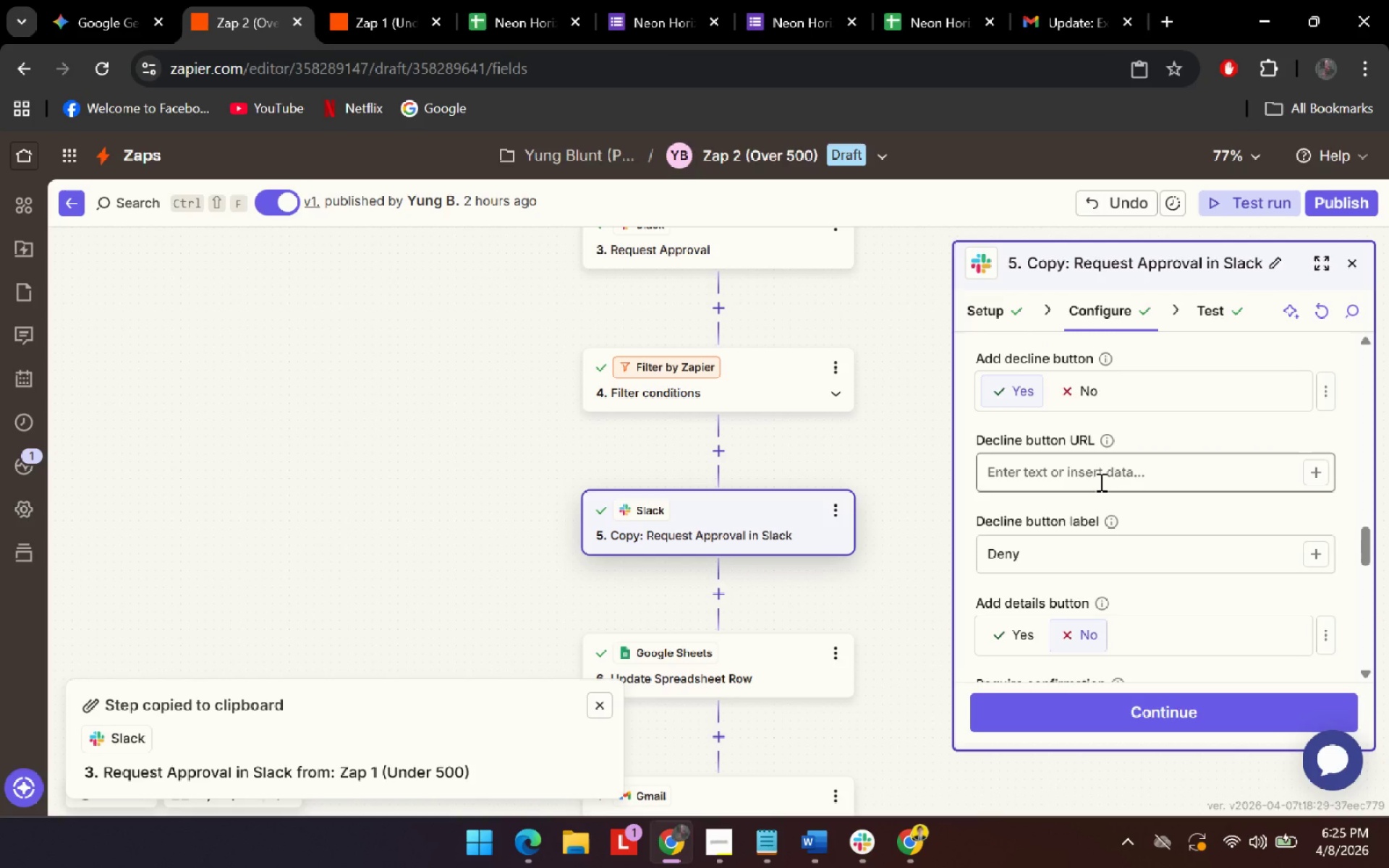 
left_click([1100, 482])
 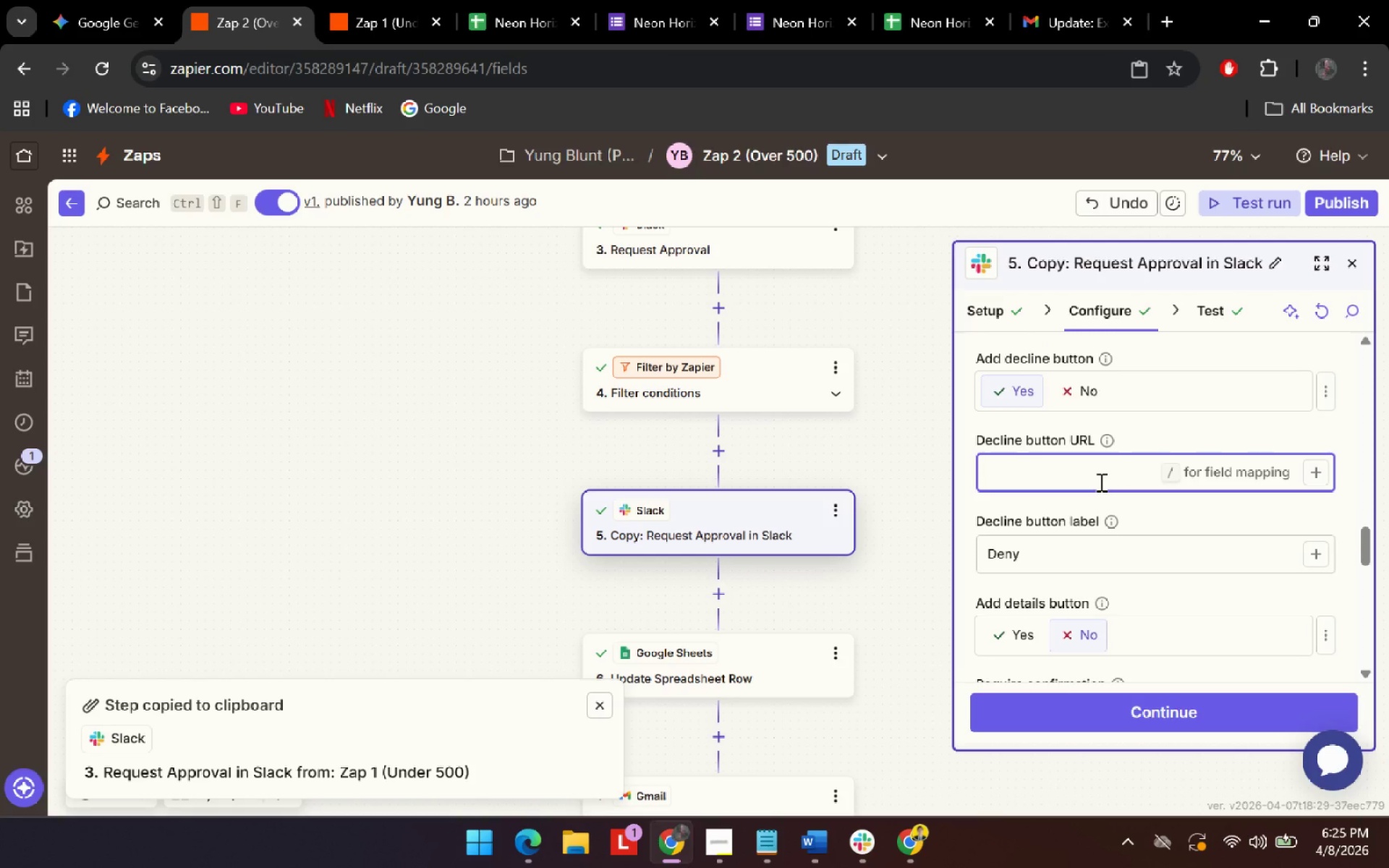 
key(Control+V)
 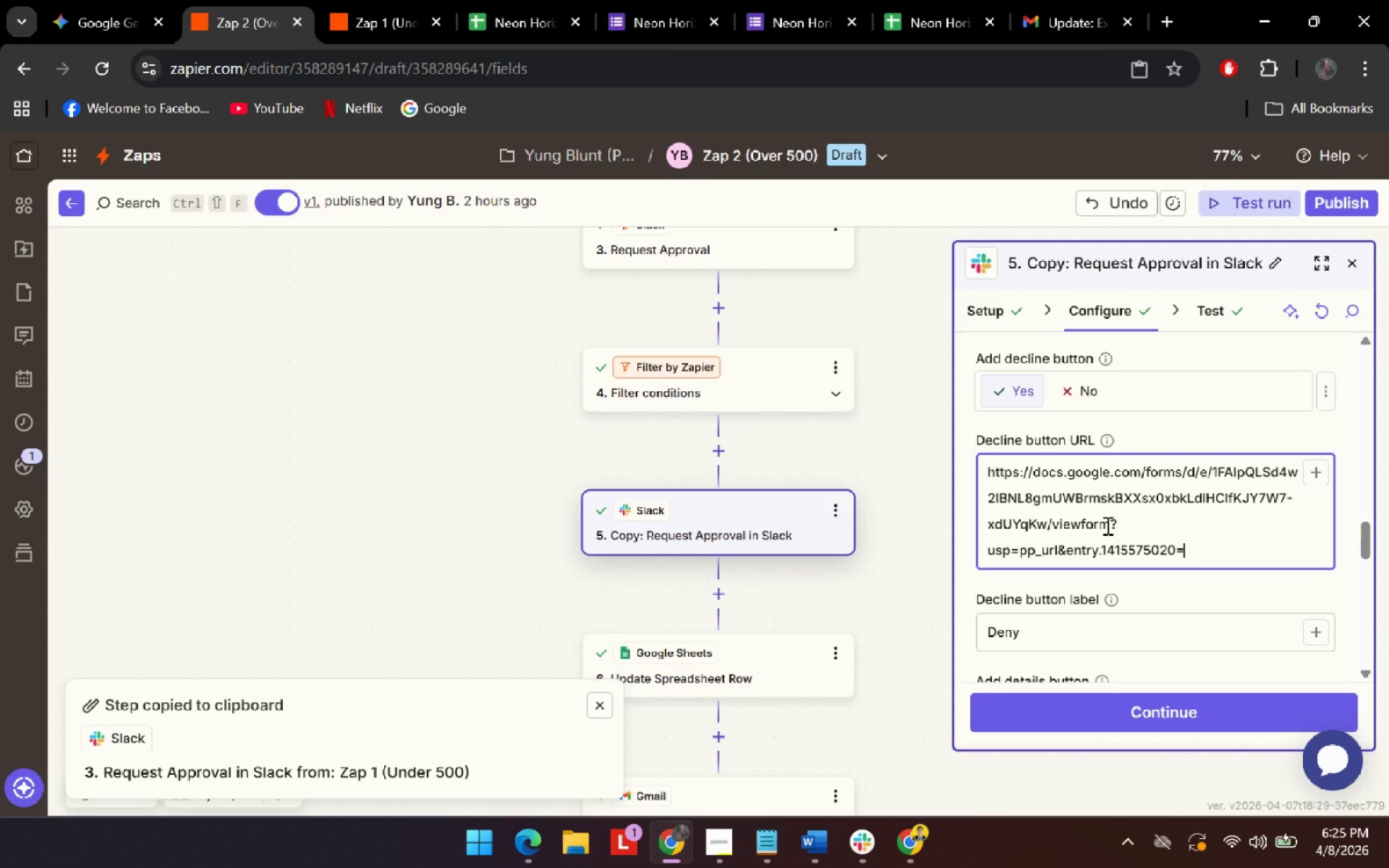 
scroll: coordinate [1106, 540], scroll_direction: down, amount: 5.0
 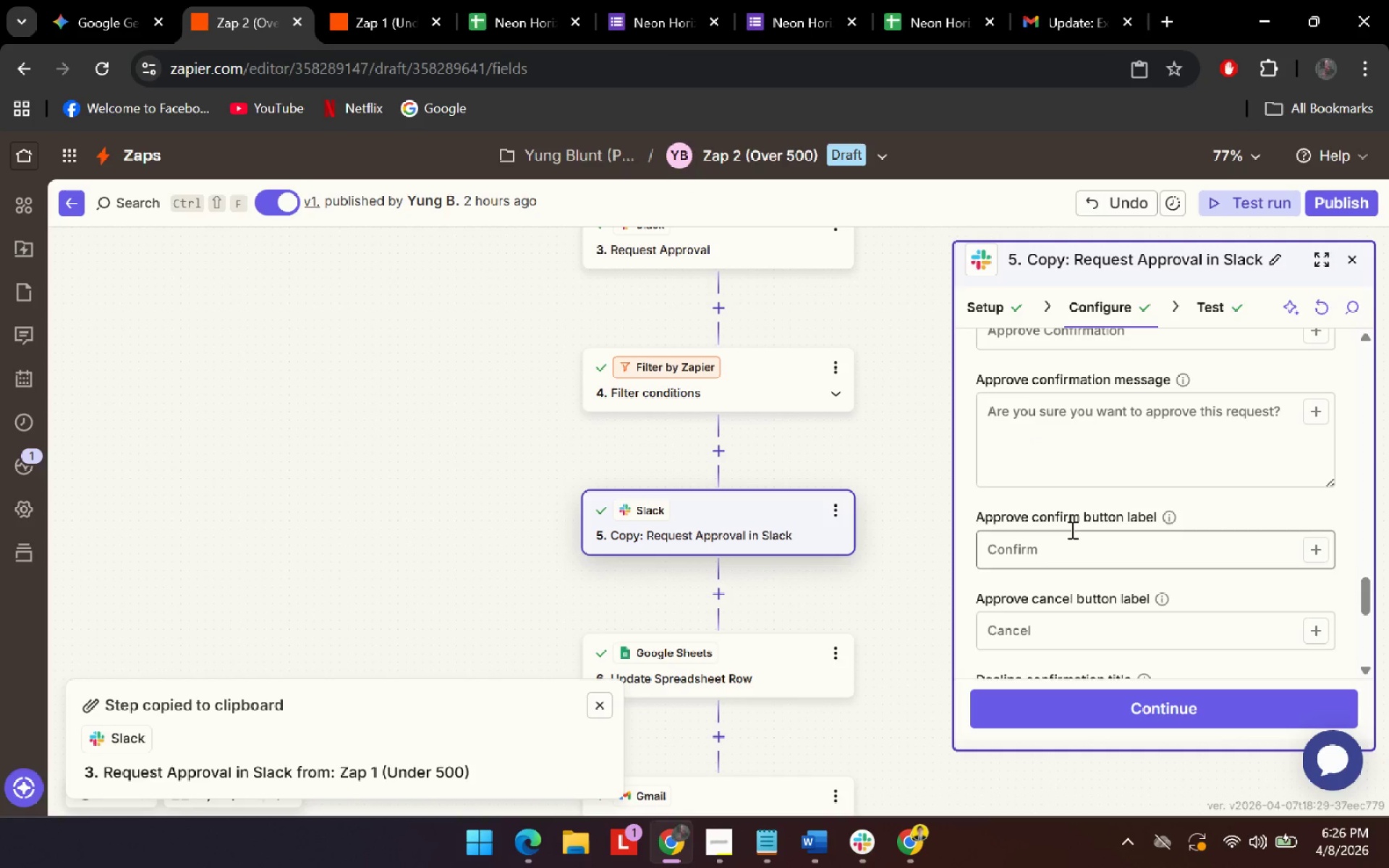 
scroll: coordinate [1110, 591], scroll_direction: up, amount: 5.0
 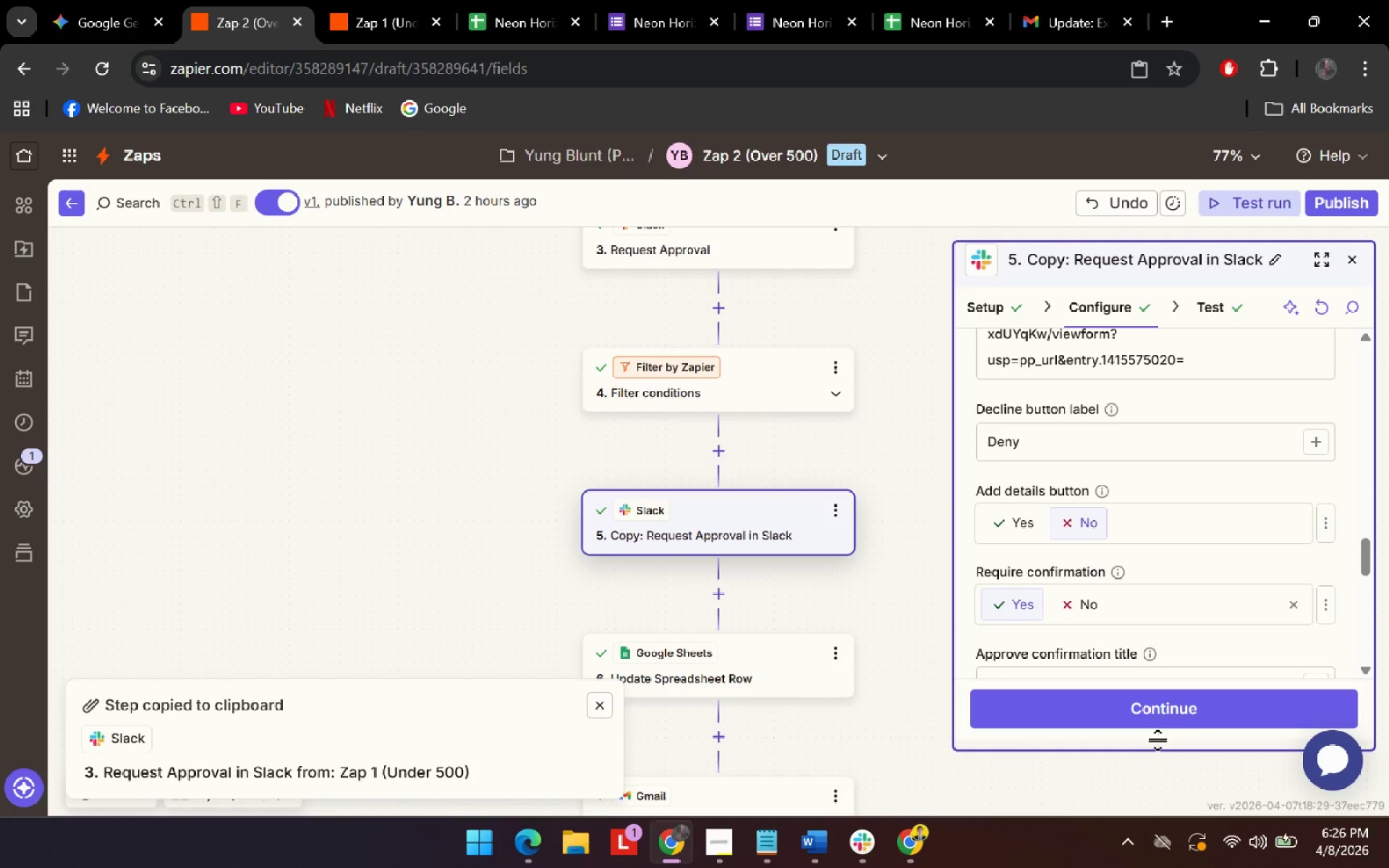 
left_click([1174, 699])
 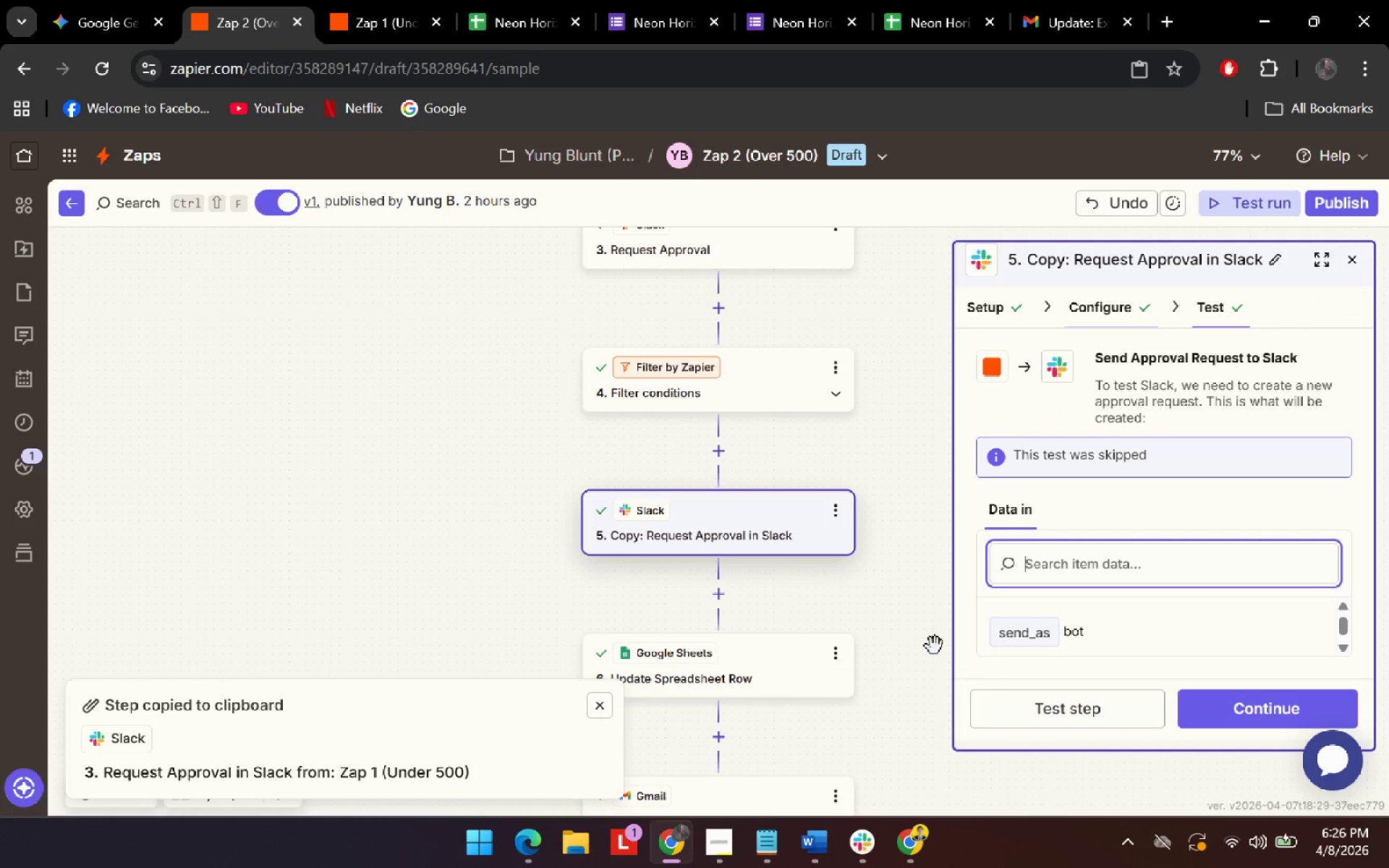 
scroll: coordinate [909, 620], scroll_direction: down, amount: 2.0
 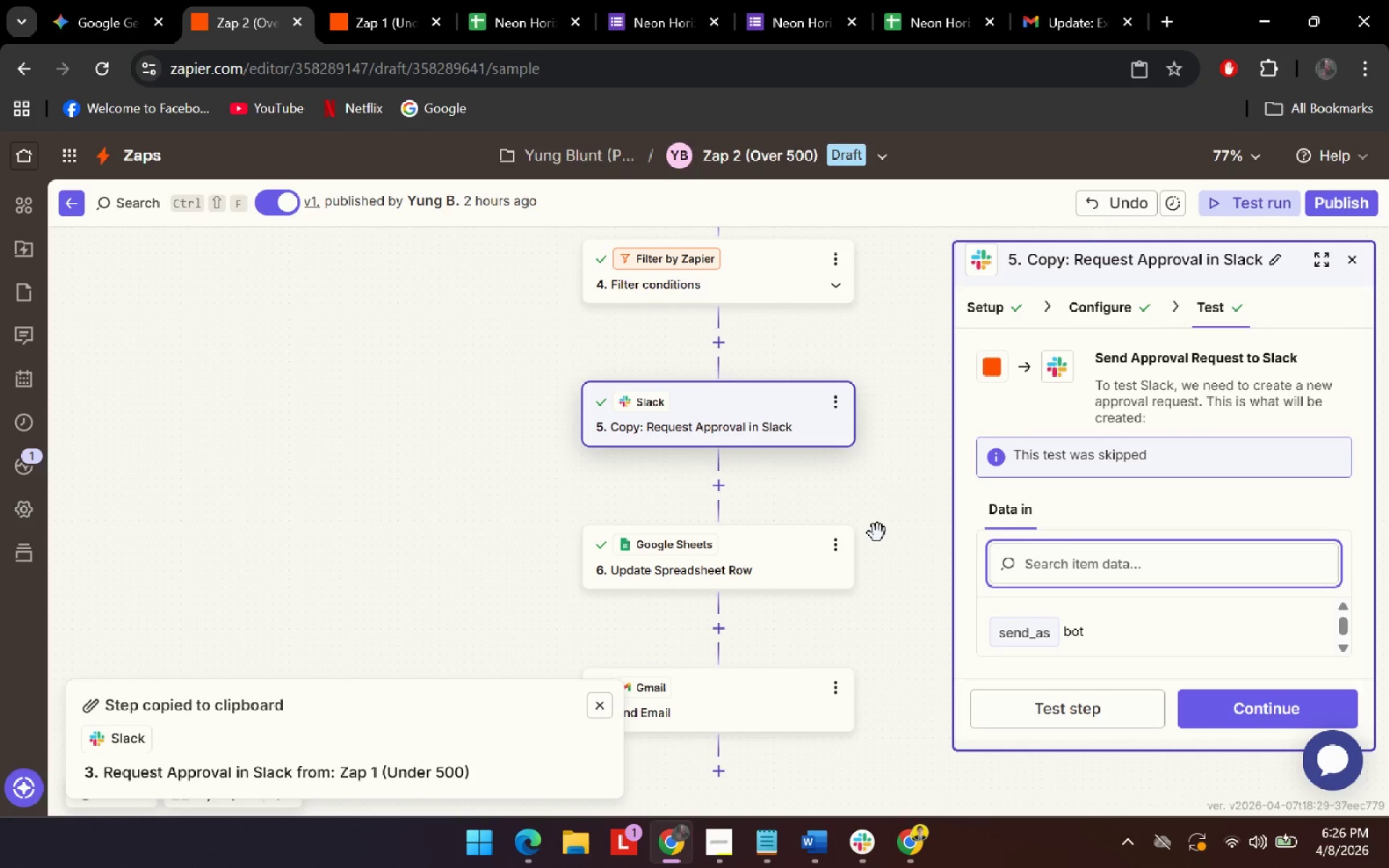 
left_click([1261, 689])
 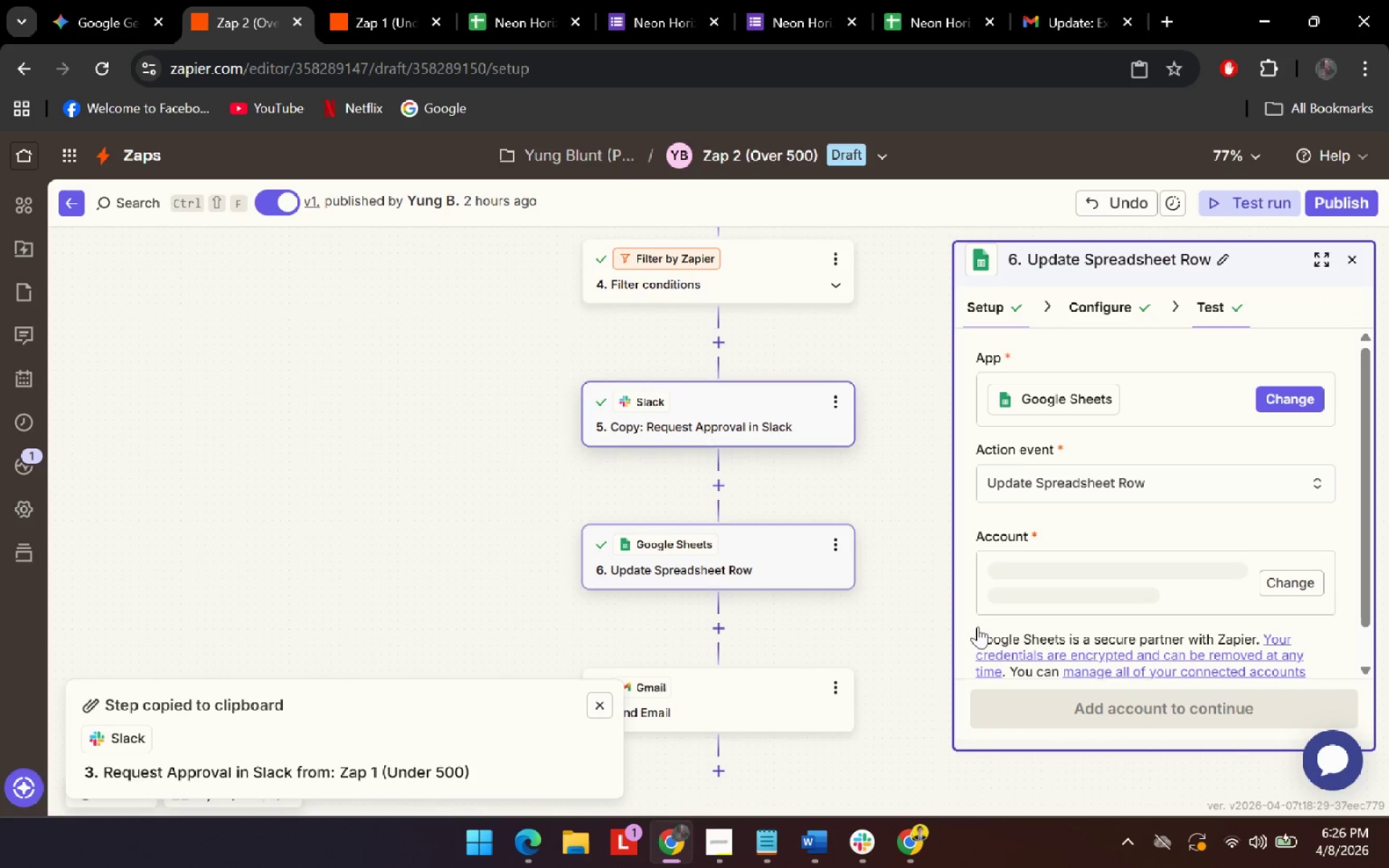 
scroll: coordinate [857, 598], scroll_direction: down, amount: 3.0
 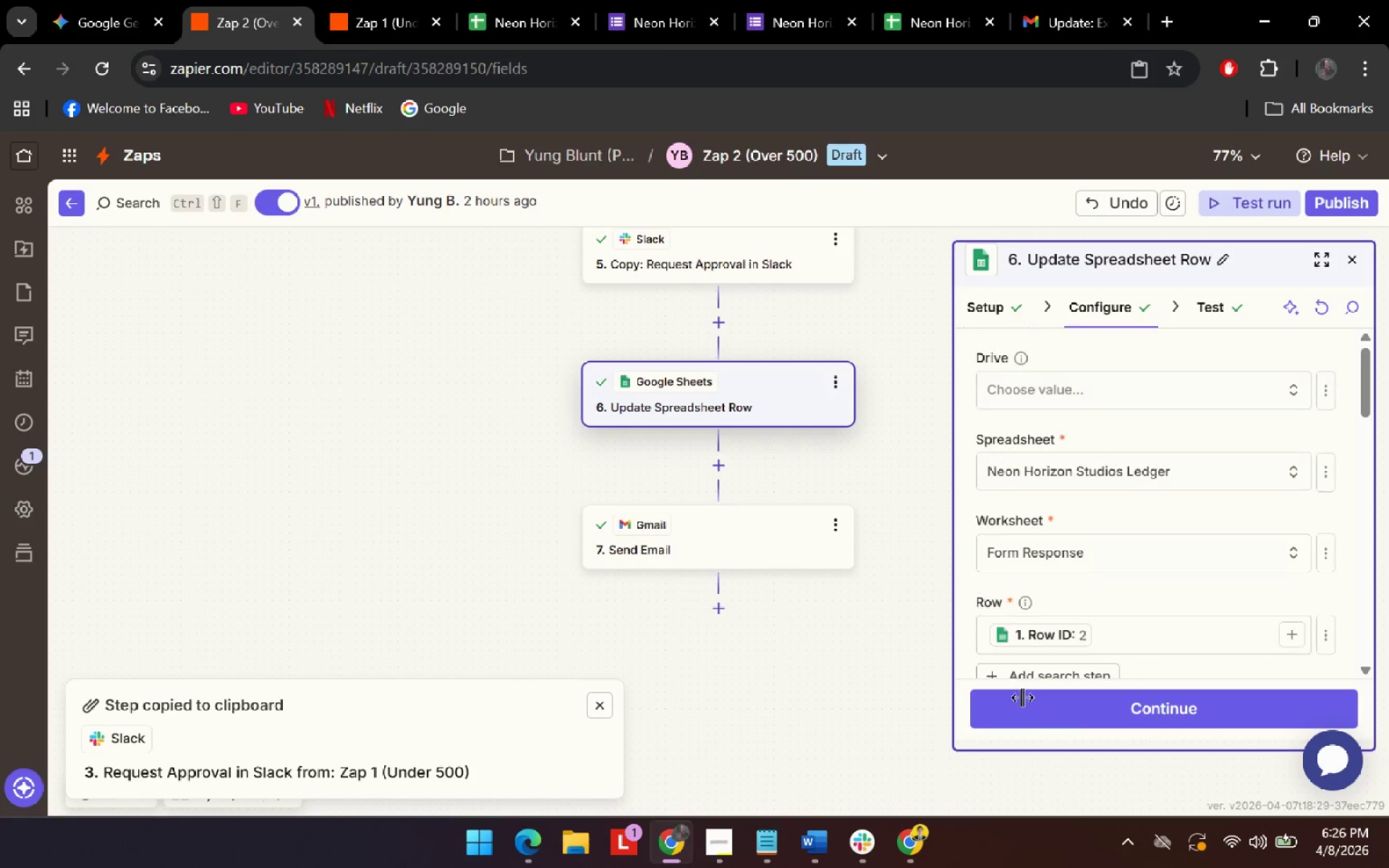 
left_click([1087, 710])
 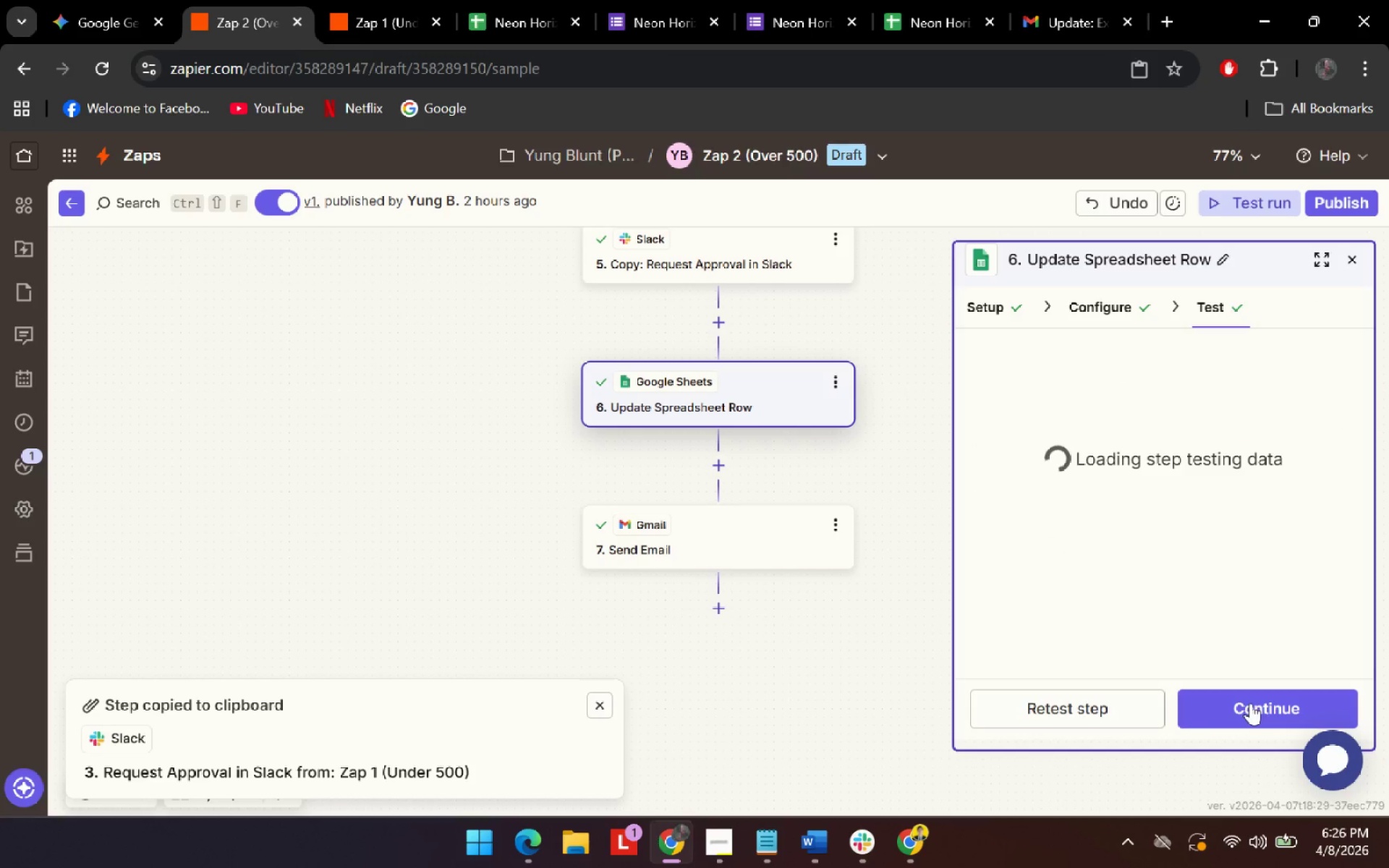 
left_click([1250, 703])
 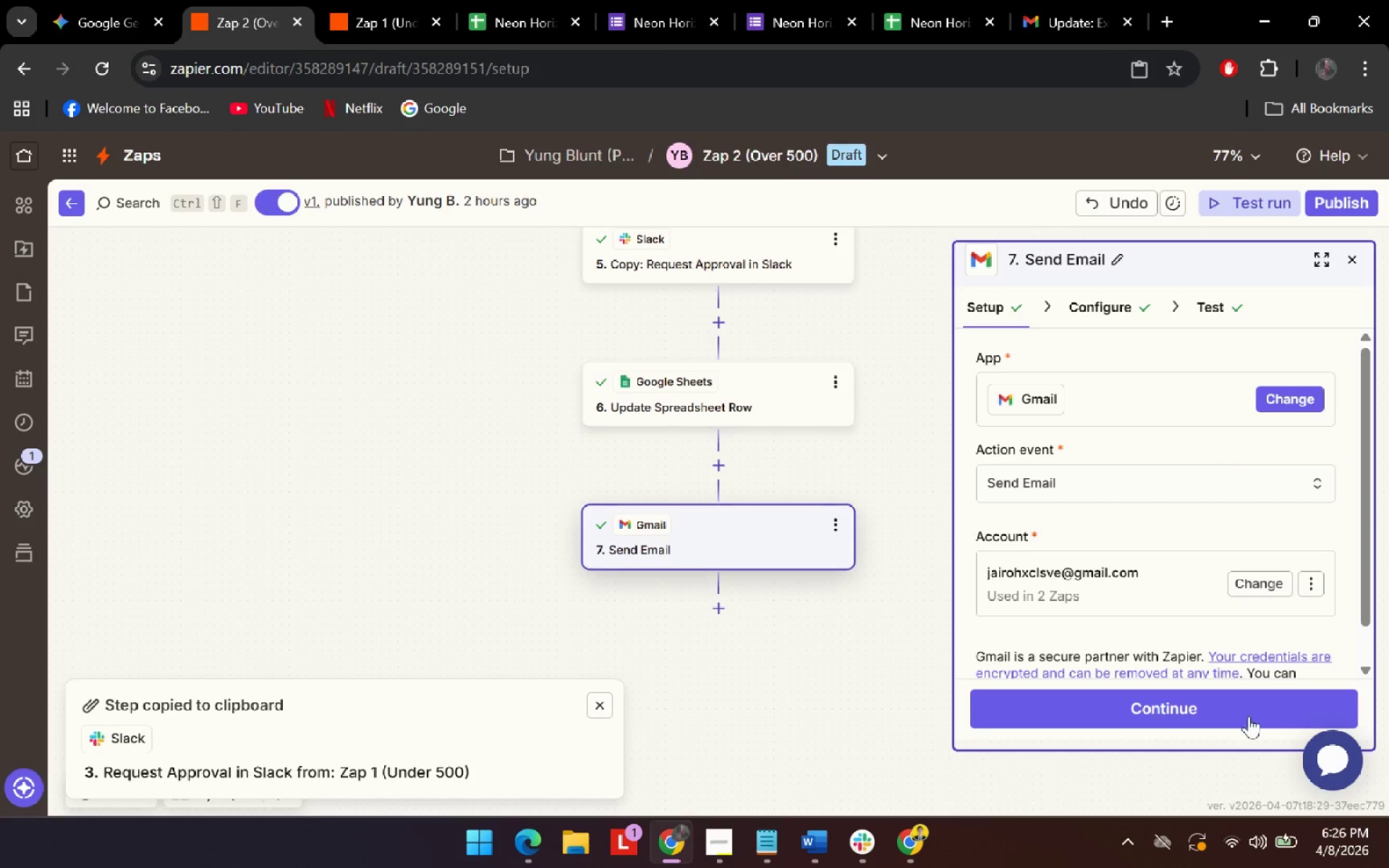 
left_click([1249, 716])
 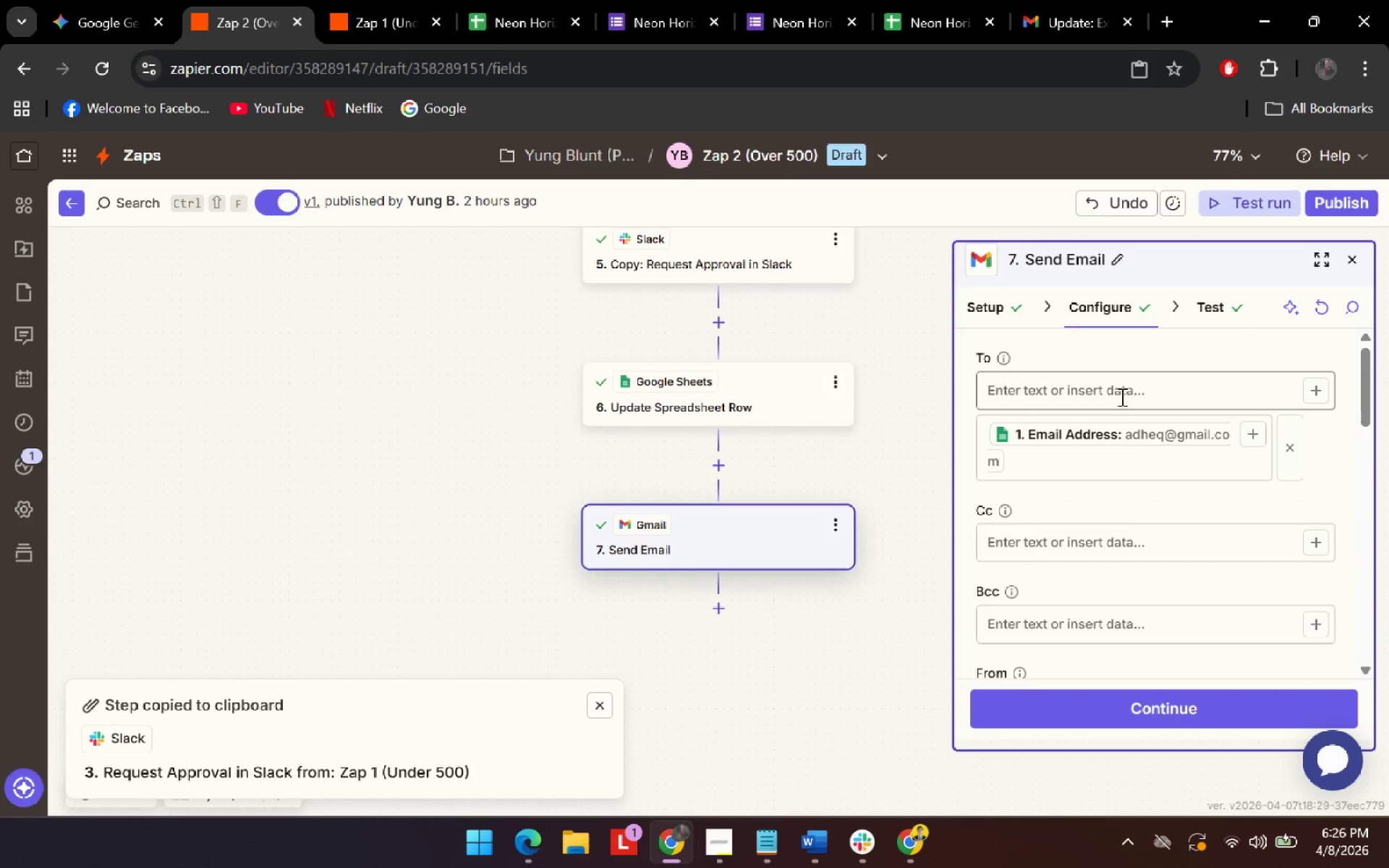 
left_click([1137, 716])
 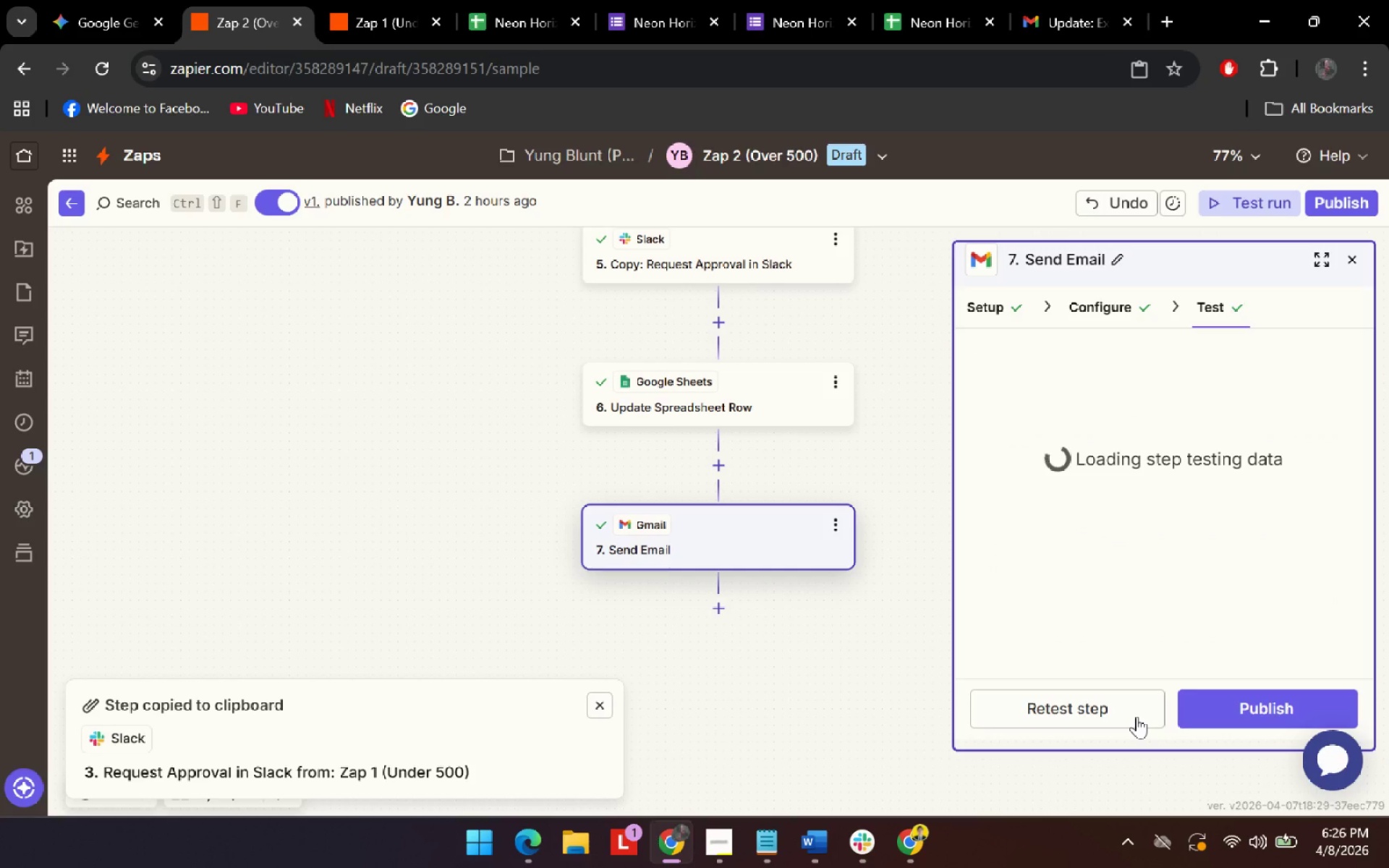 
scroll: coordinate [723, 624], scroll_direction: up, amount: 15.0
 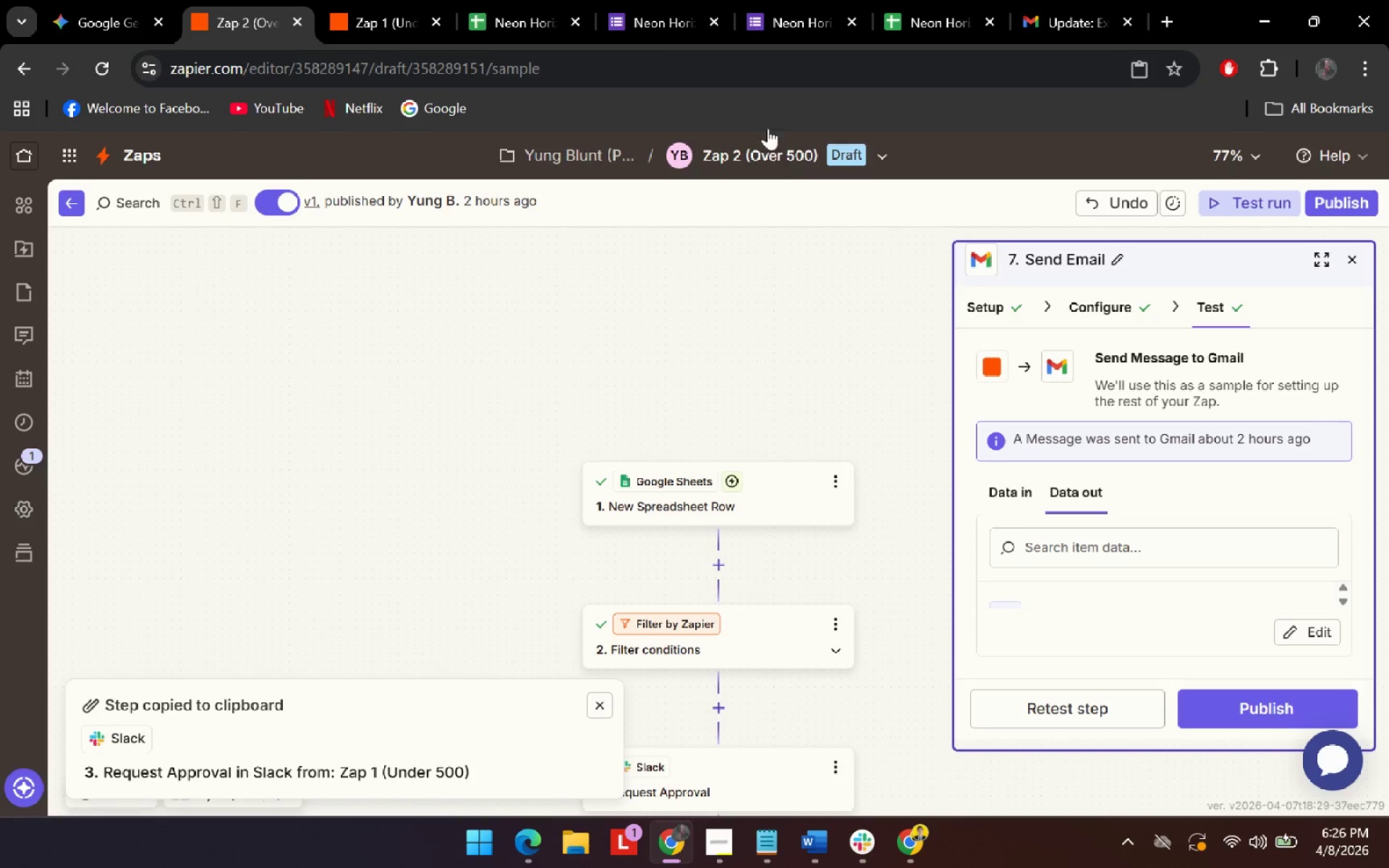 
left_click([679, 0])
 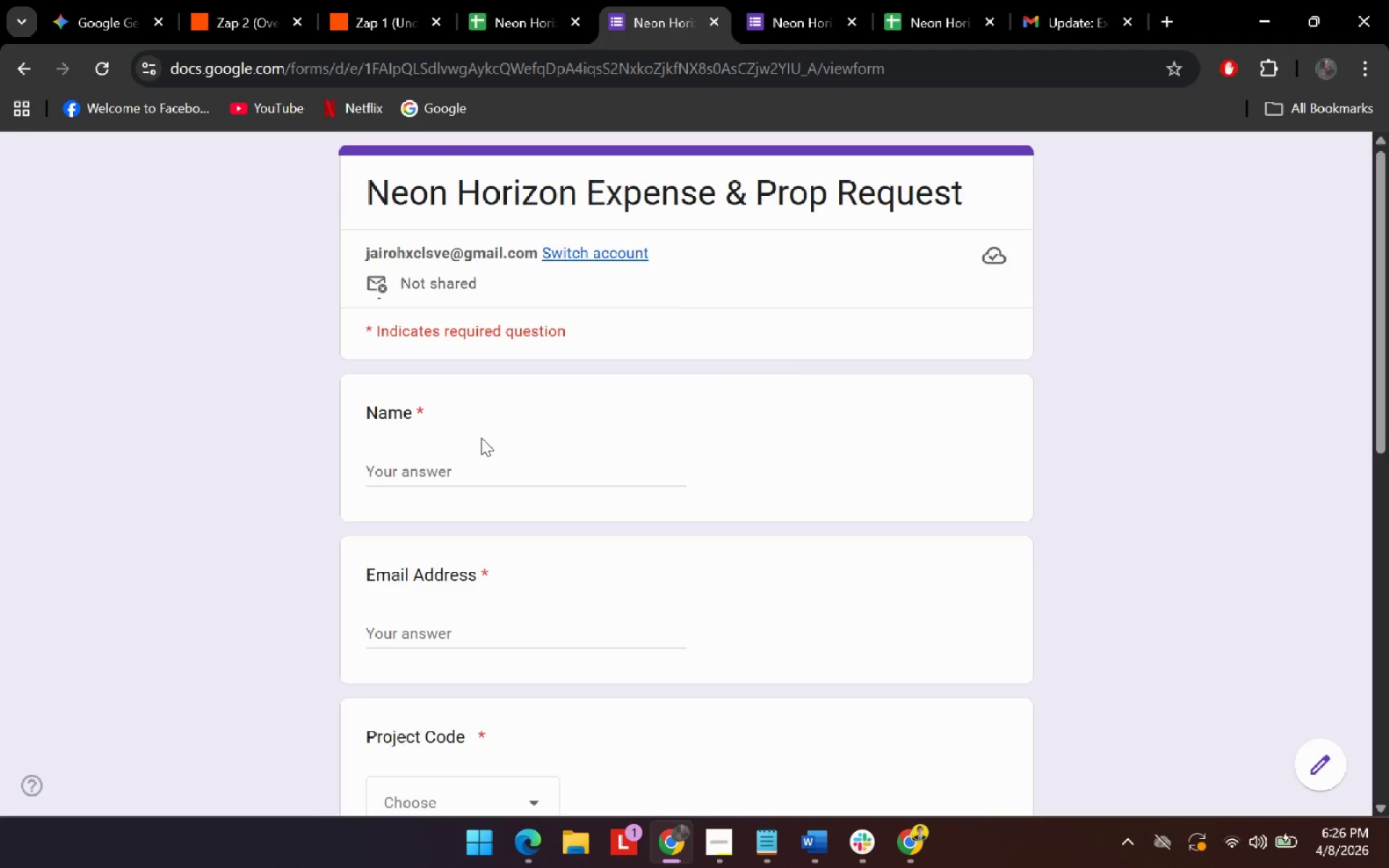 
left_click([477, 459])
 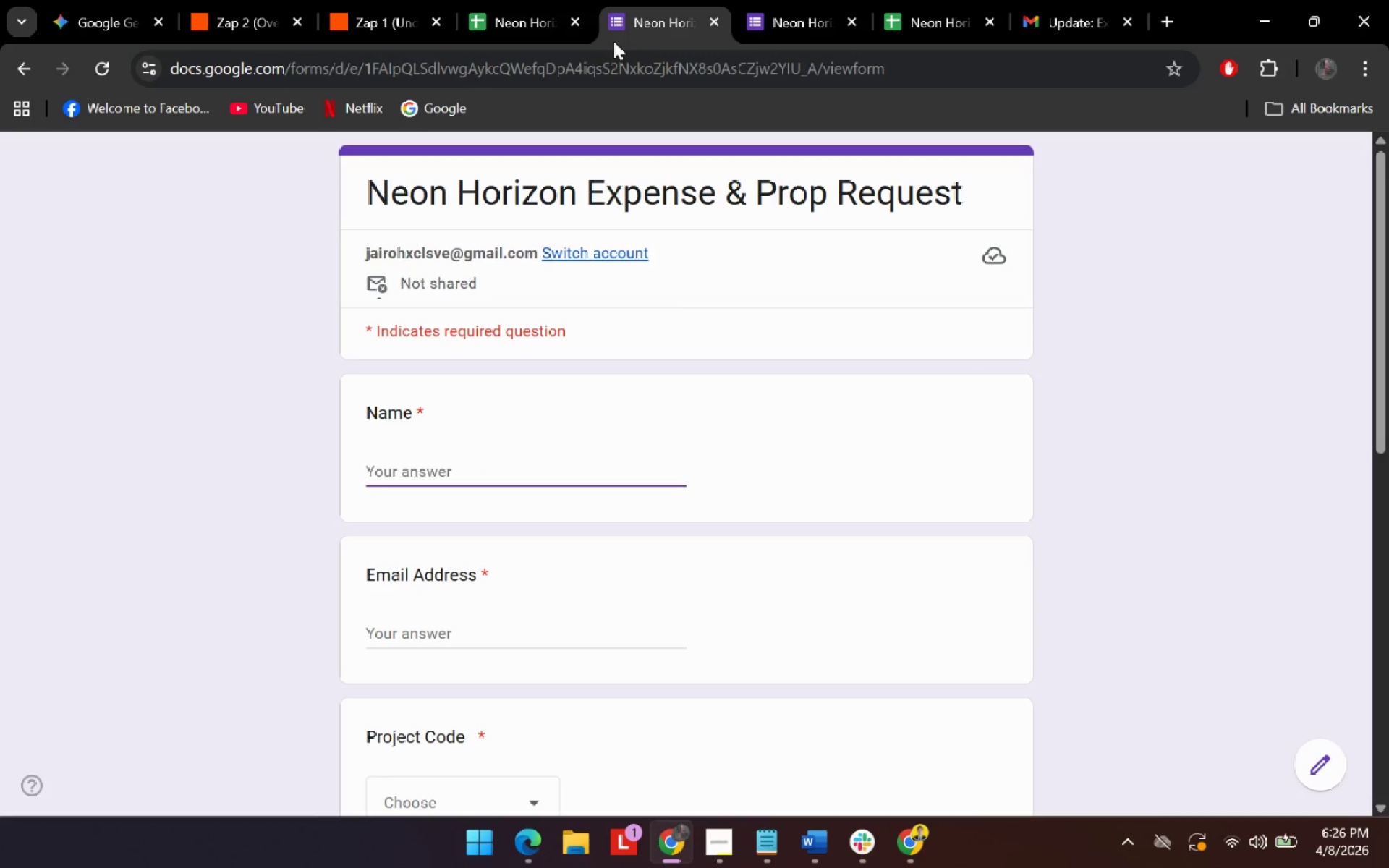 
left_click([491, 0])
 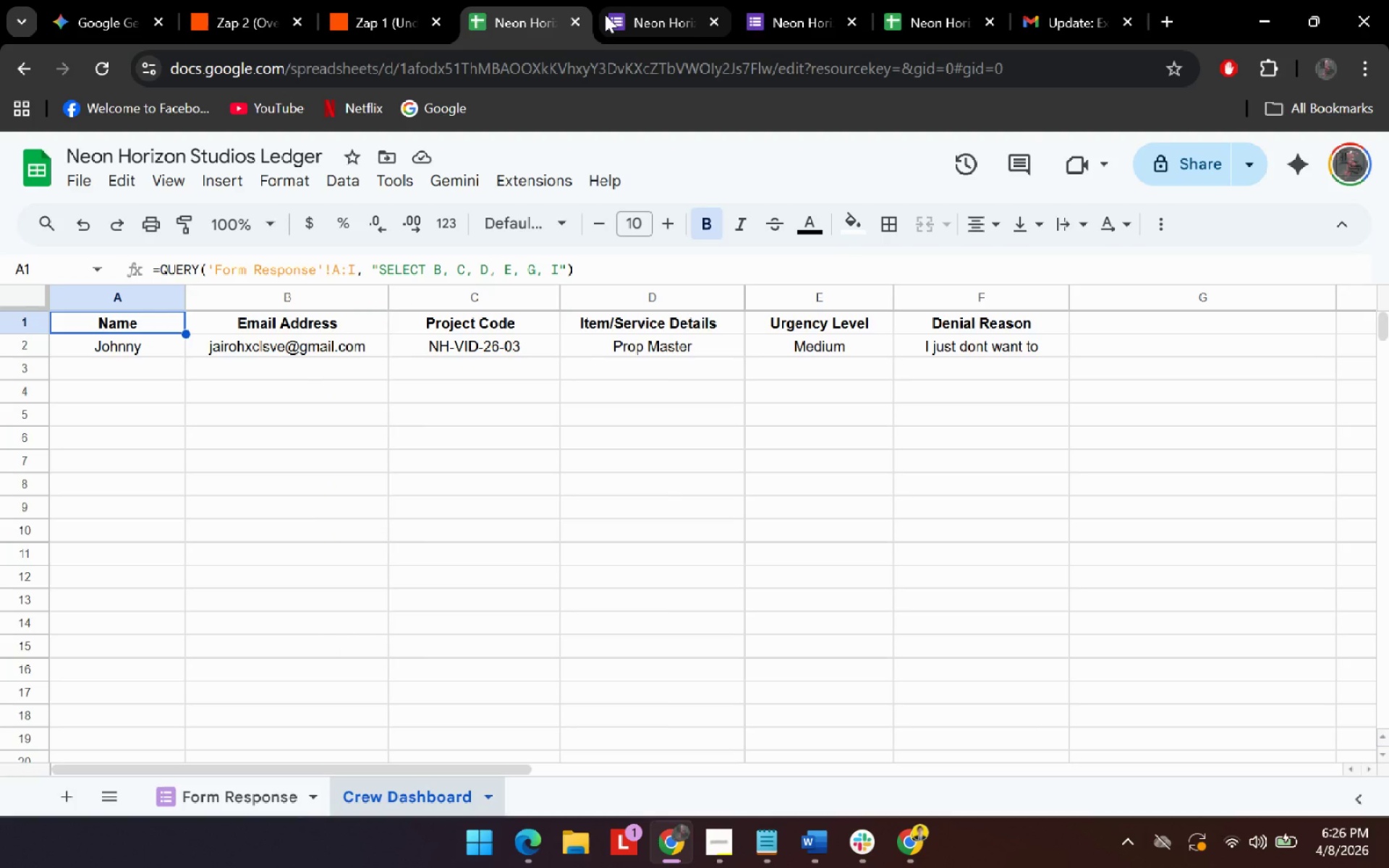 
left_click([605, 14])
 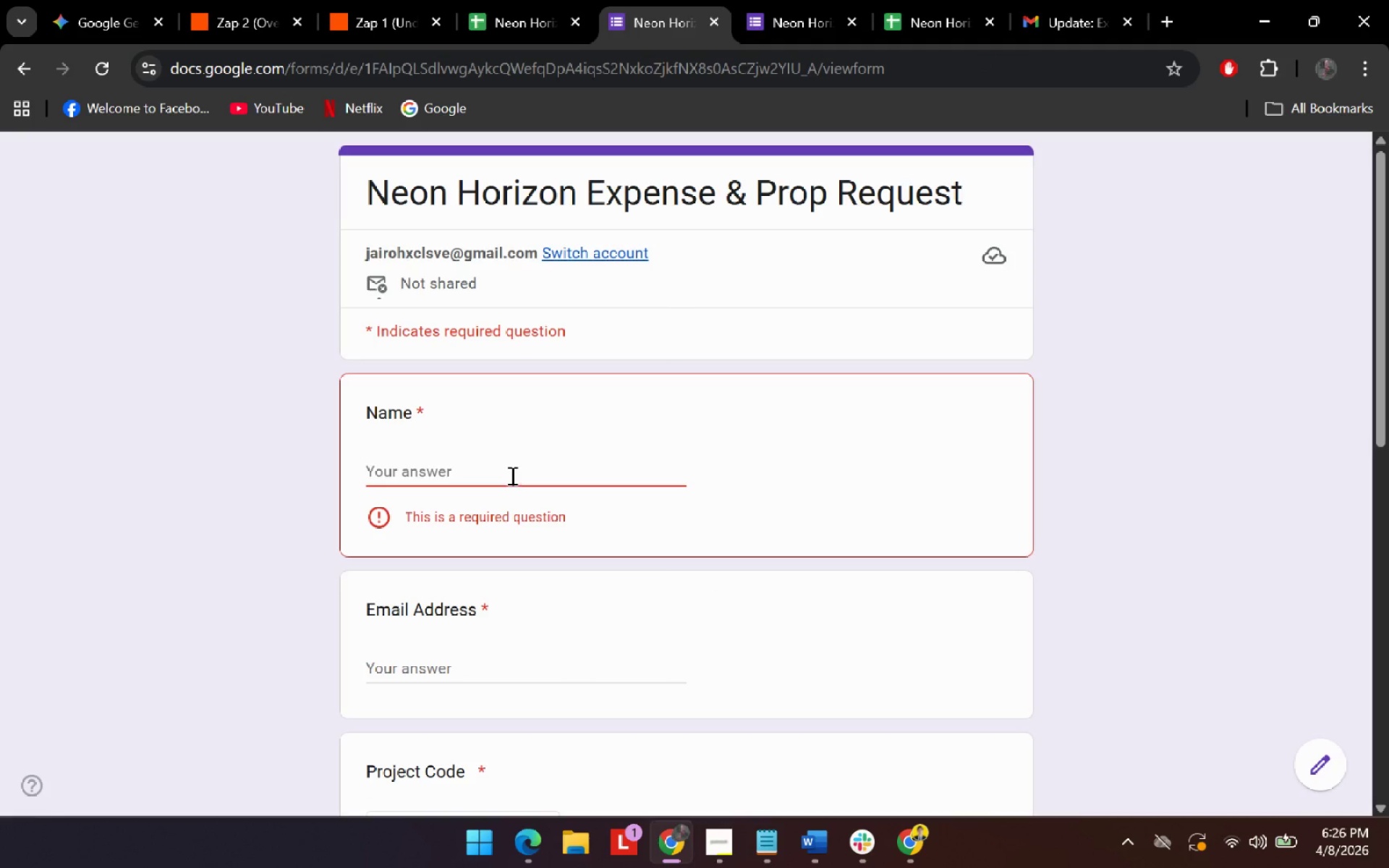 
type(Jane)
 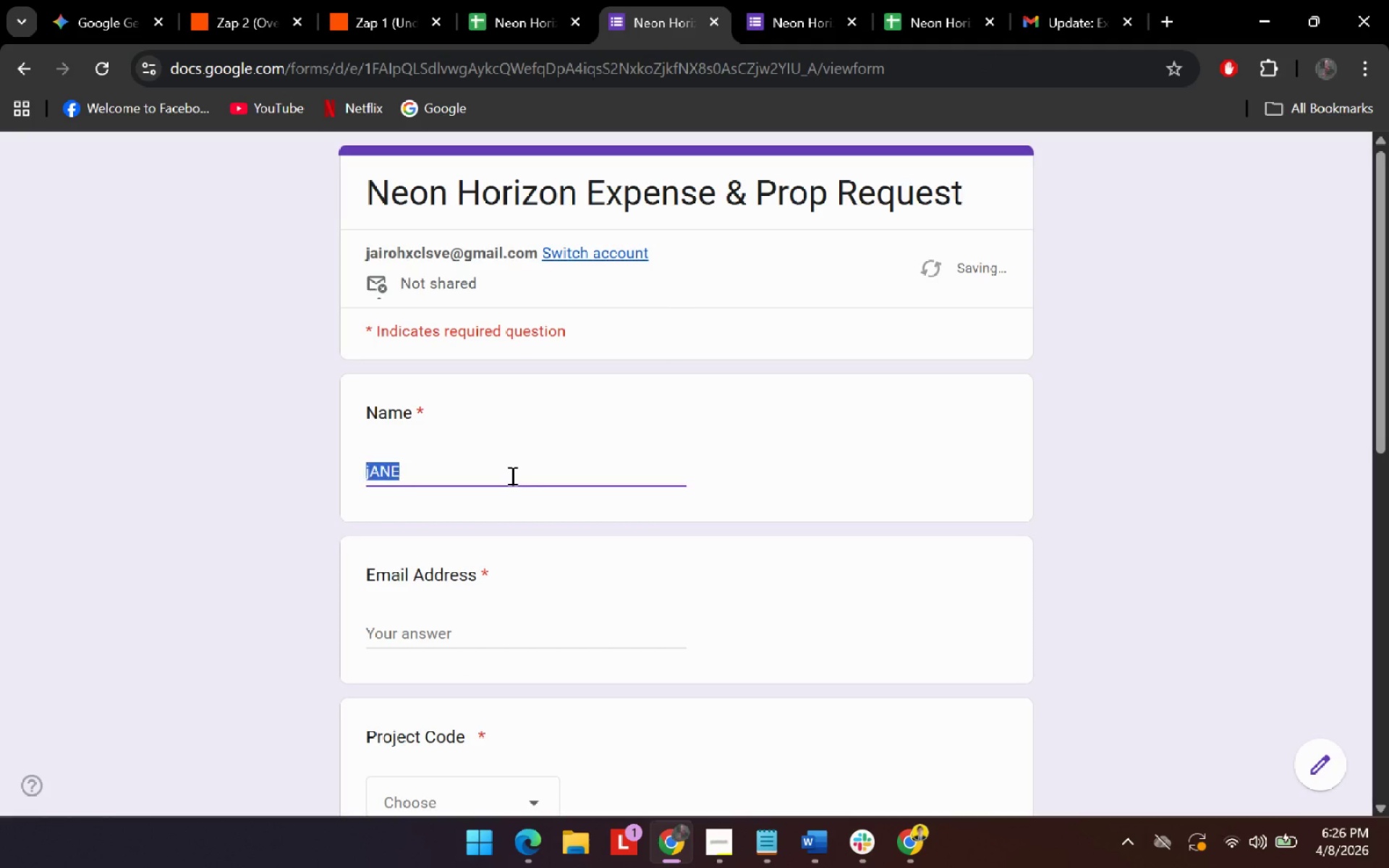 
key(Control+ControlLeft)
 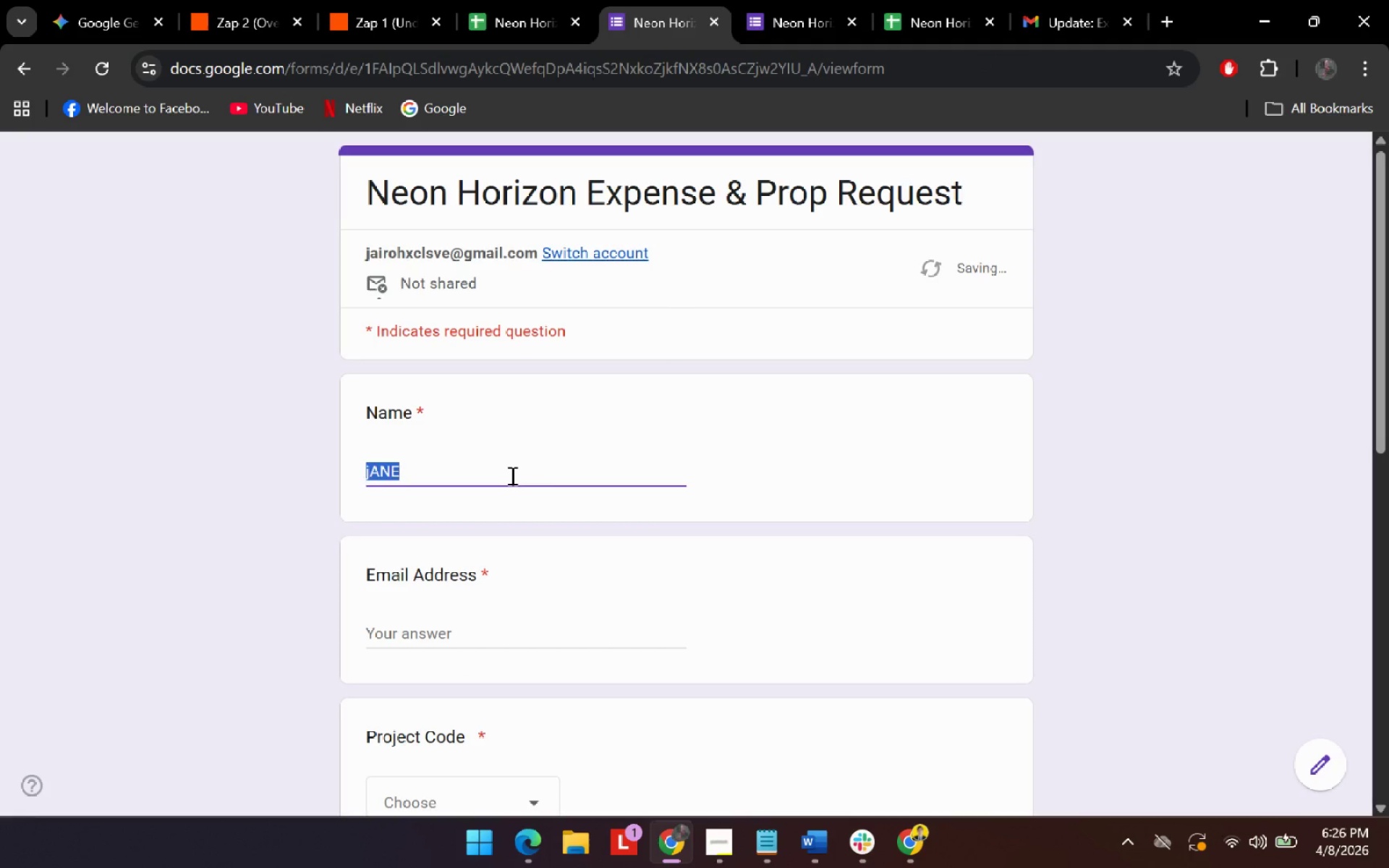 
key(Control+A)
 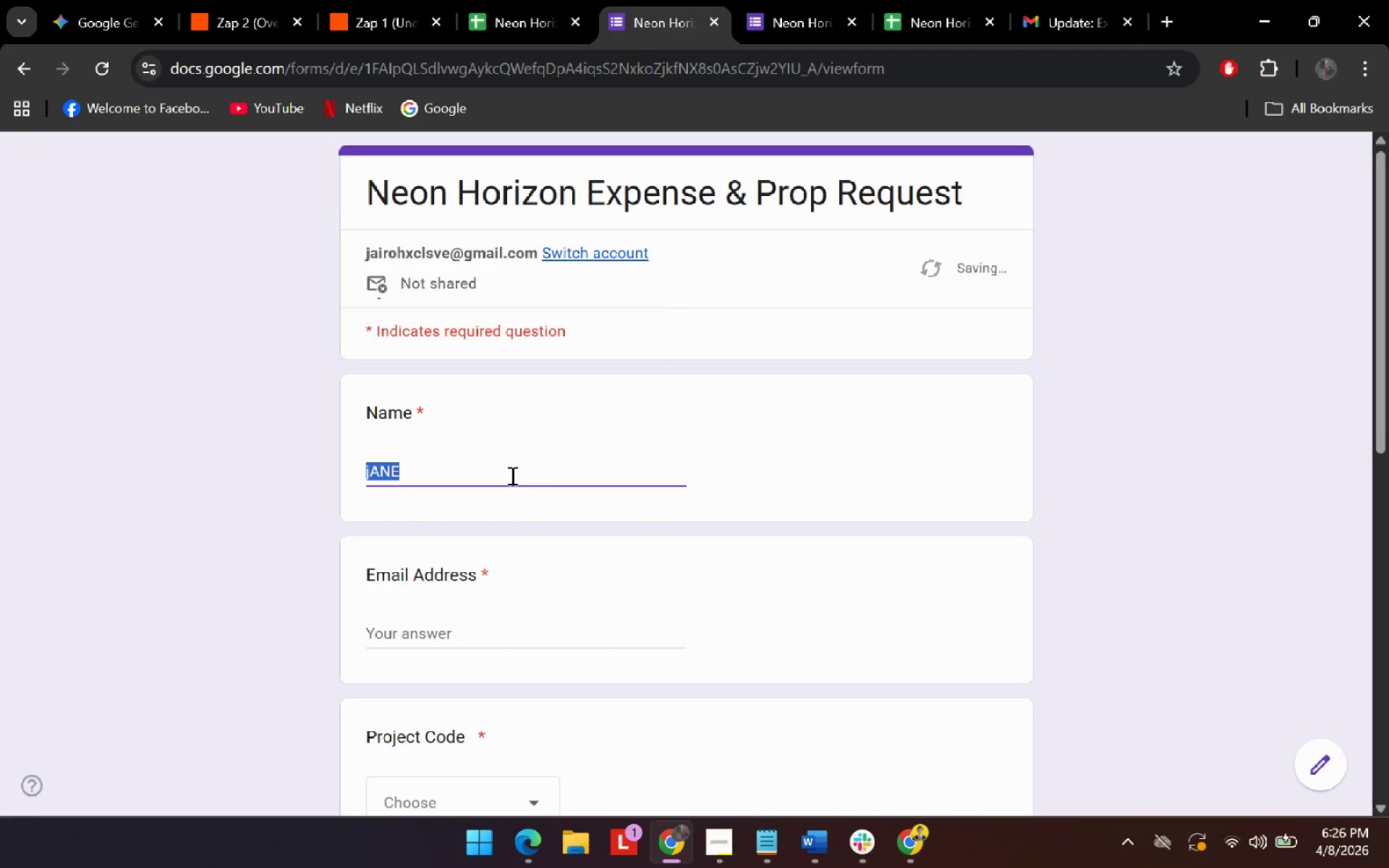 
type(Jane)
key(Tab)
 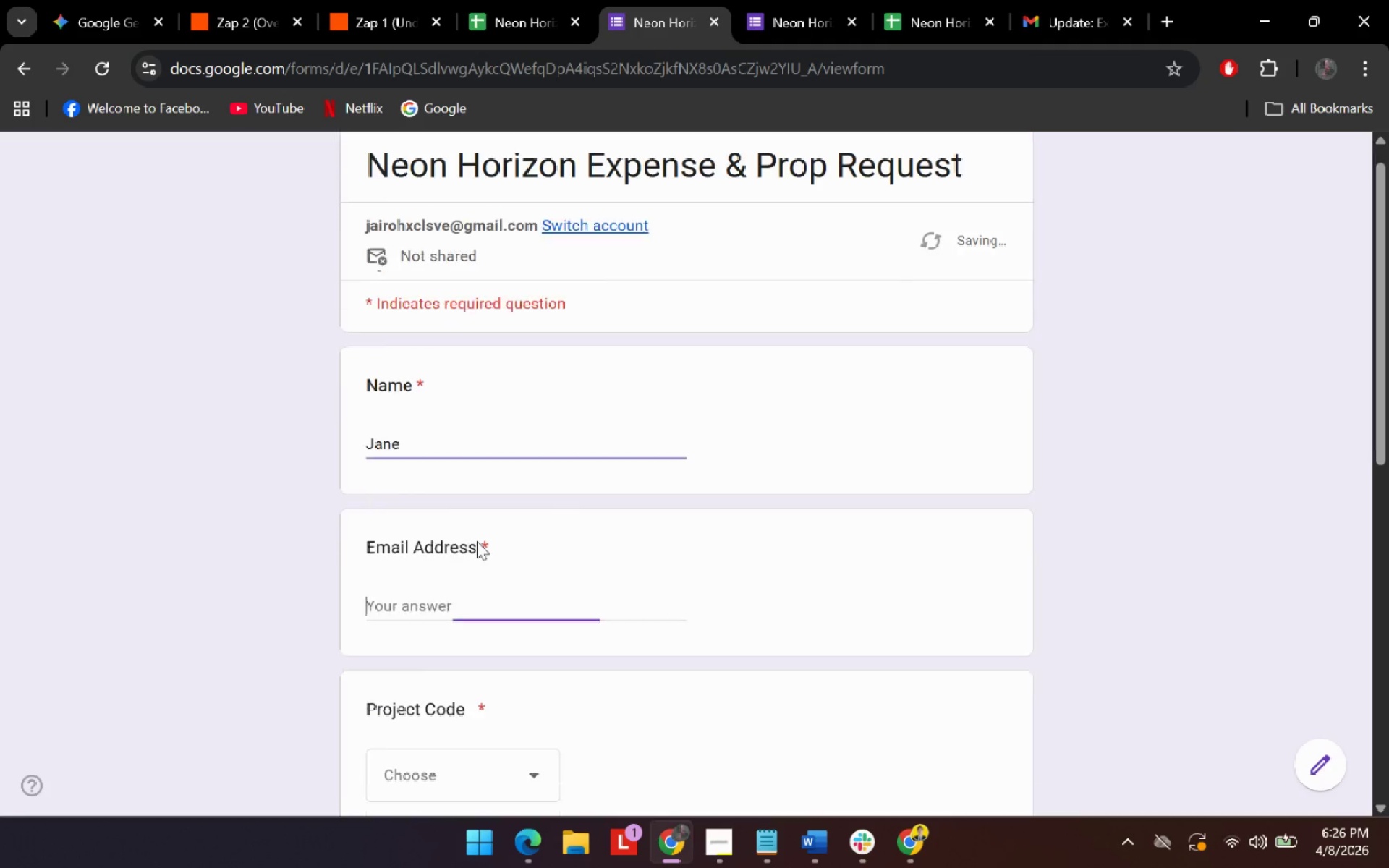 
scroll: coordinate [493, 495], scroll_direction: down, amount: 1.0
 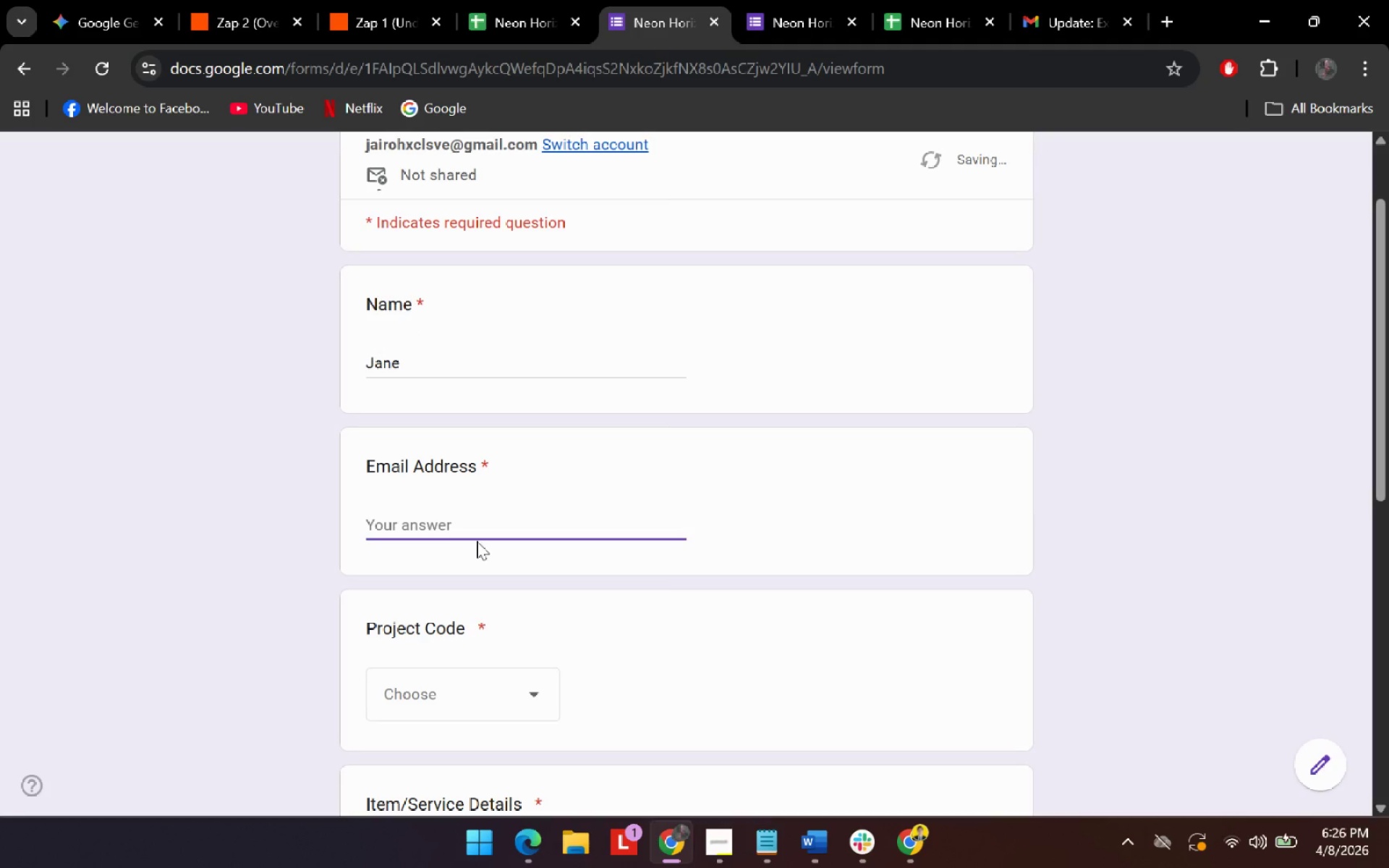 
type(jane@gmail.c)
key(Backspace)
key(Backspace)
key(Backspace)
key(Backspace)
key(Backspace)
key(Backspace)
 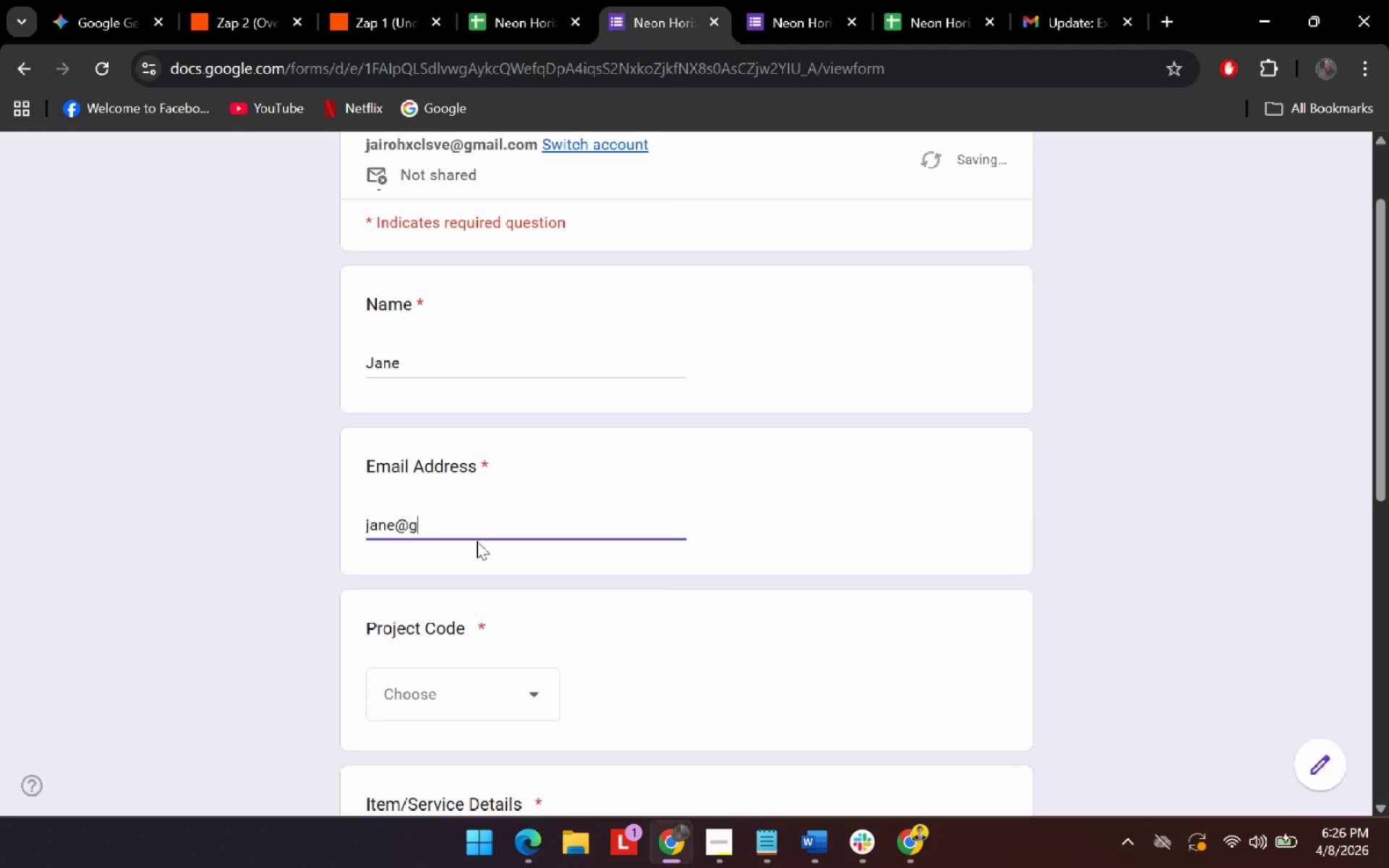 
key(Control+ControlLeft)
 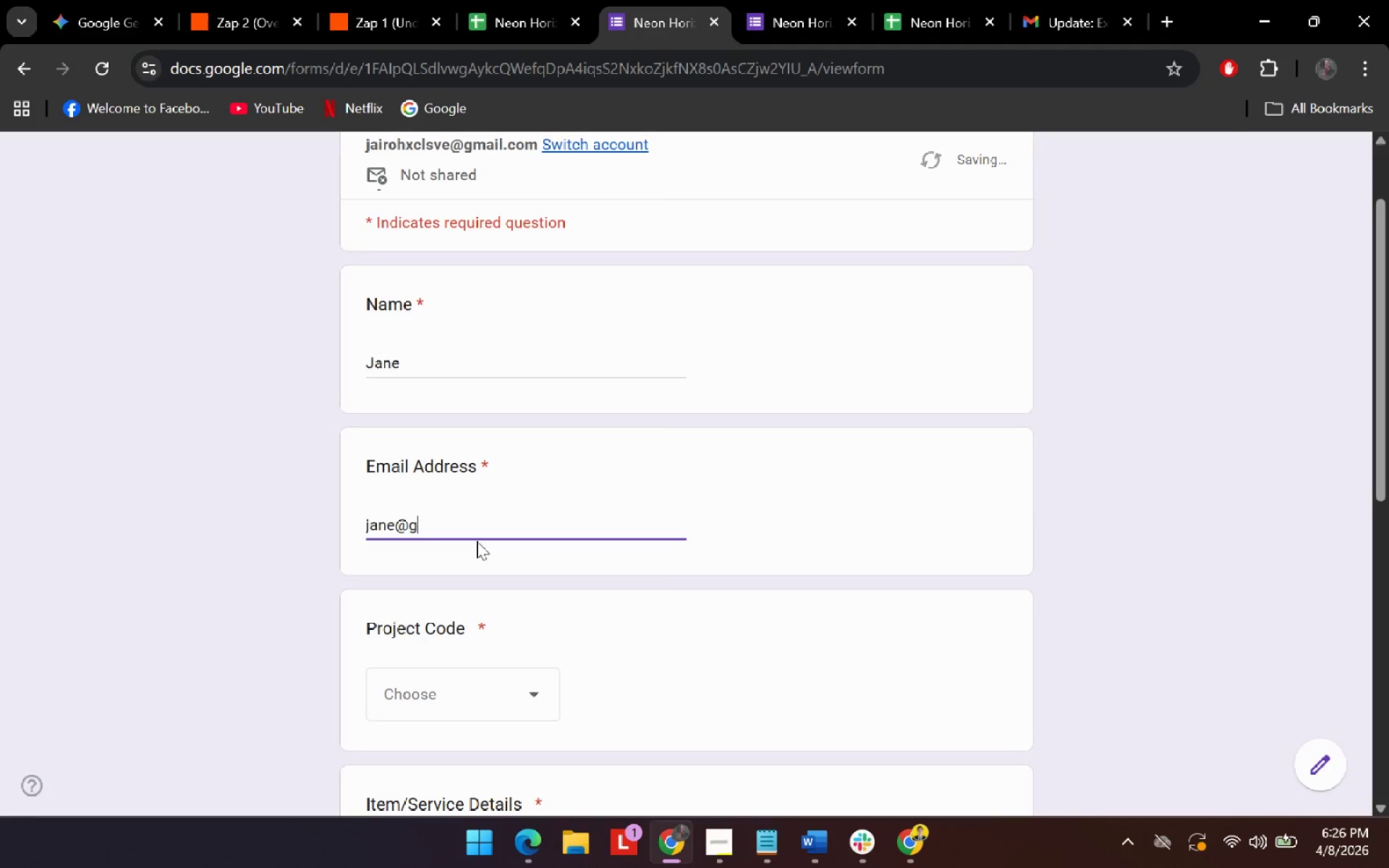 
key(Control+A)
 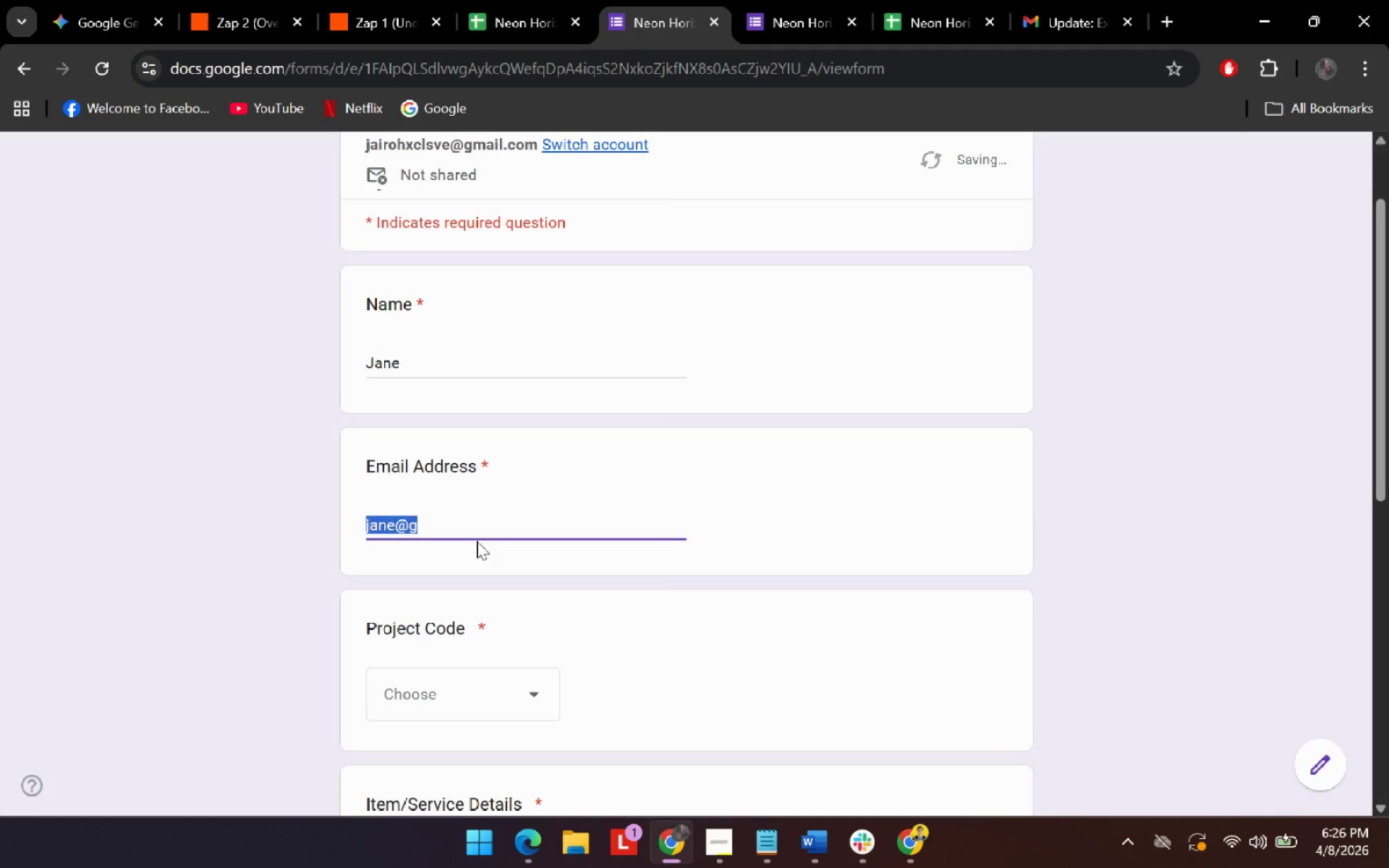 
type(aroll.mekia)
key(Backspace)
key(Backspace)
key(Backspace)
type(jia@gmail.com)
key(Tab)
 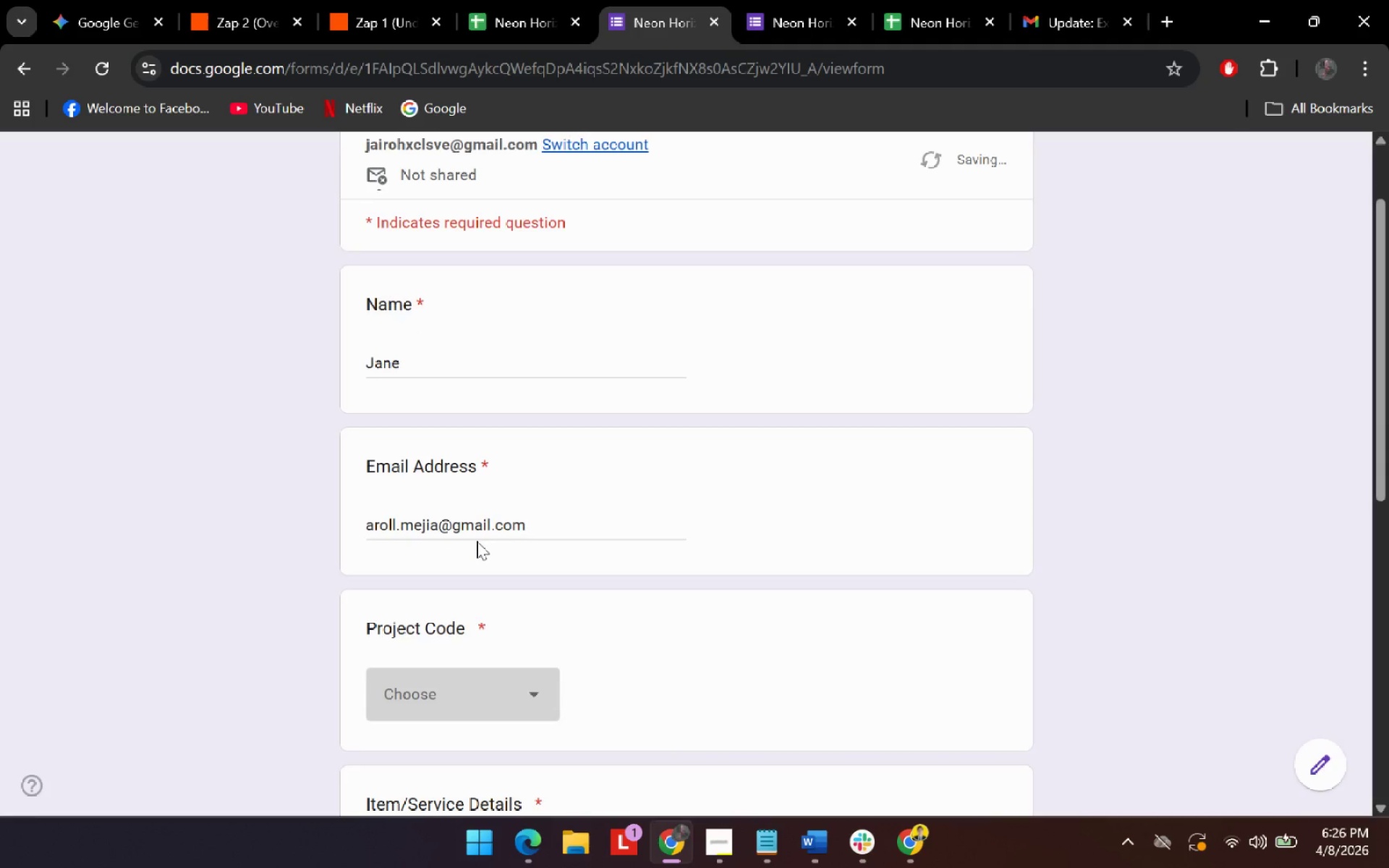 
scroll: coordinate [477, 540], scroll_direction: down, amount: 3.0
 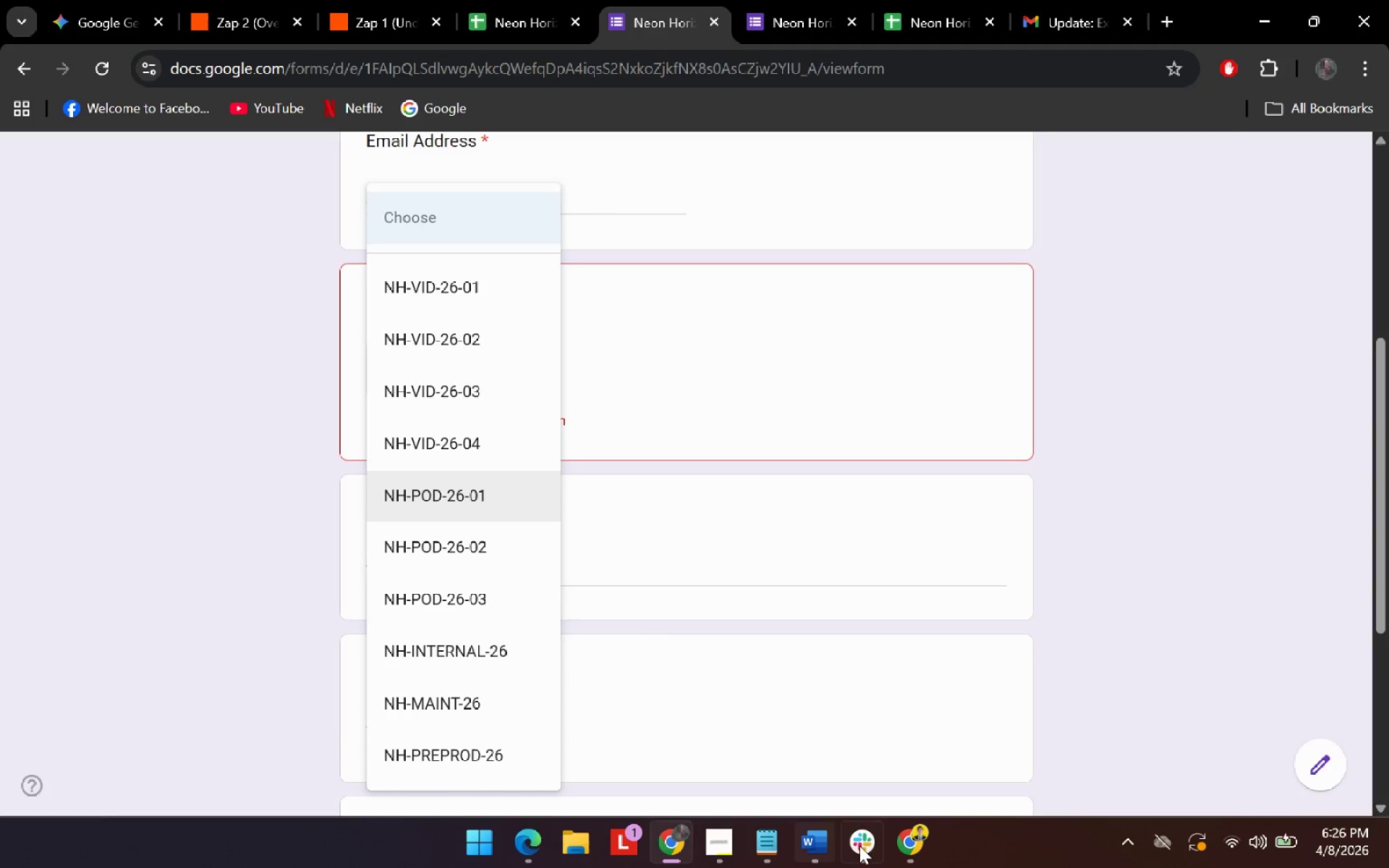 
left_click([723, 846])